 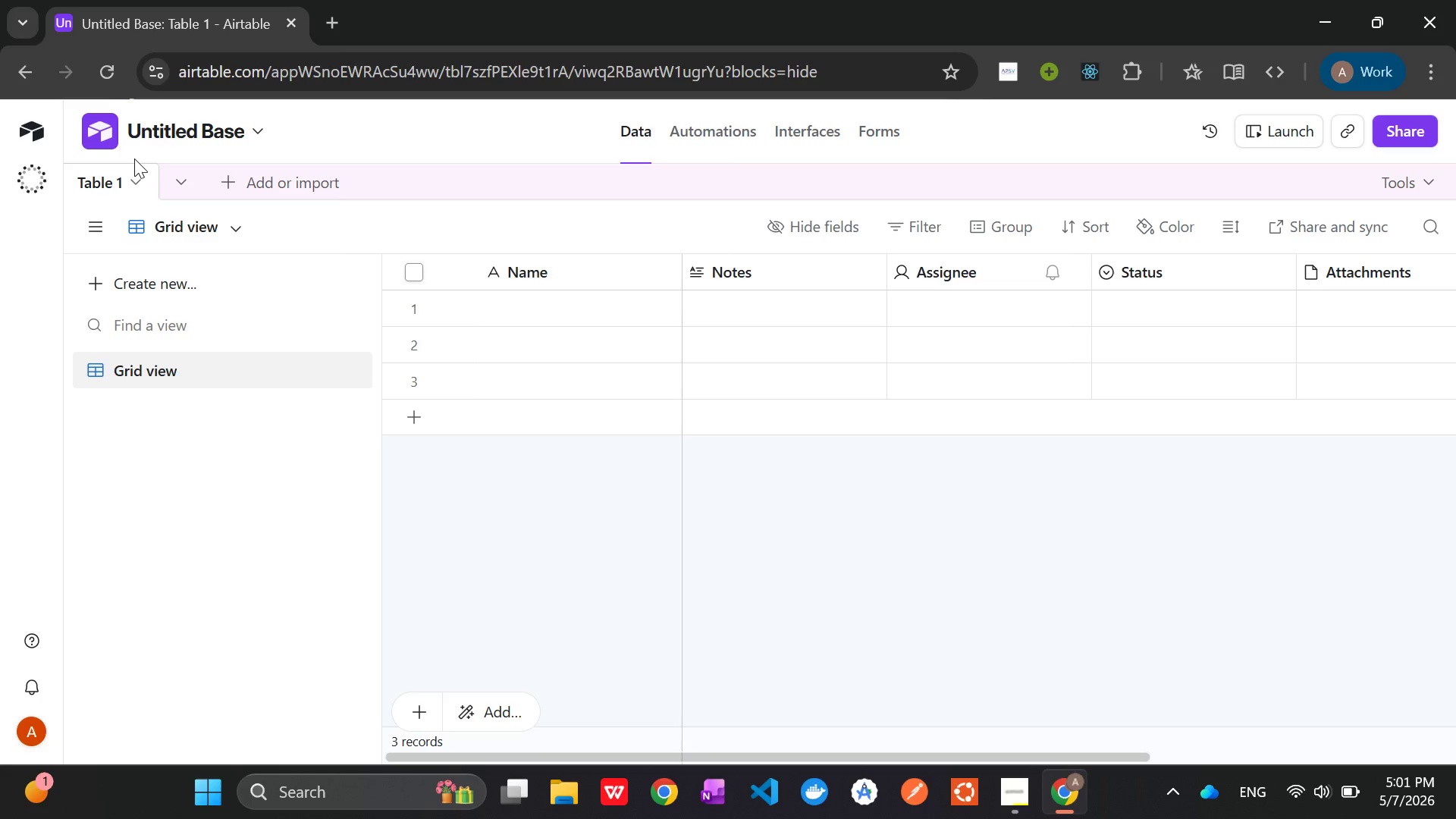 
left_click([264, 174])
 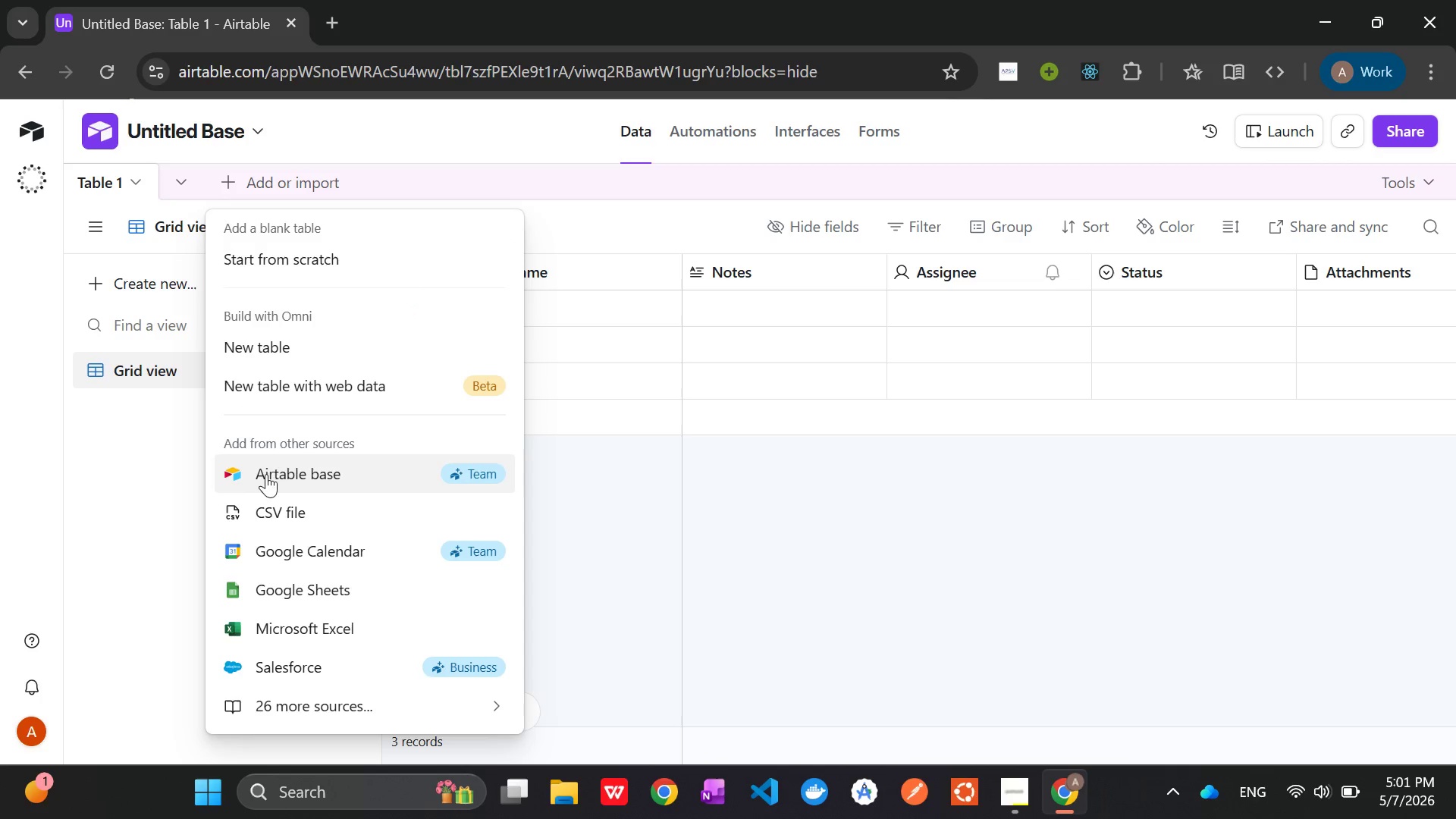 
left_click([289, 519])
 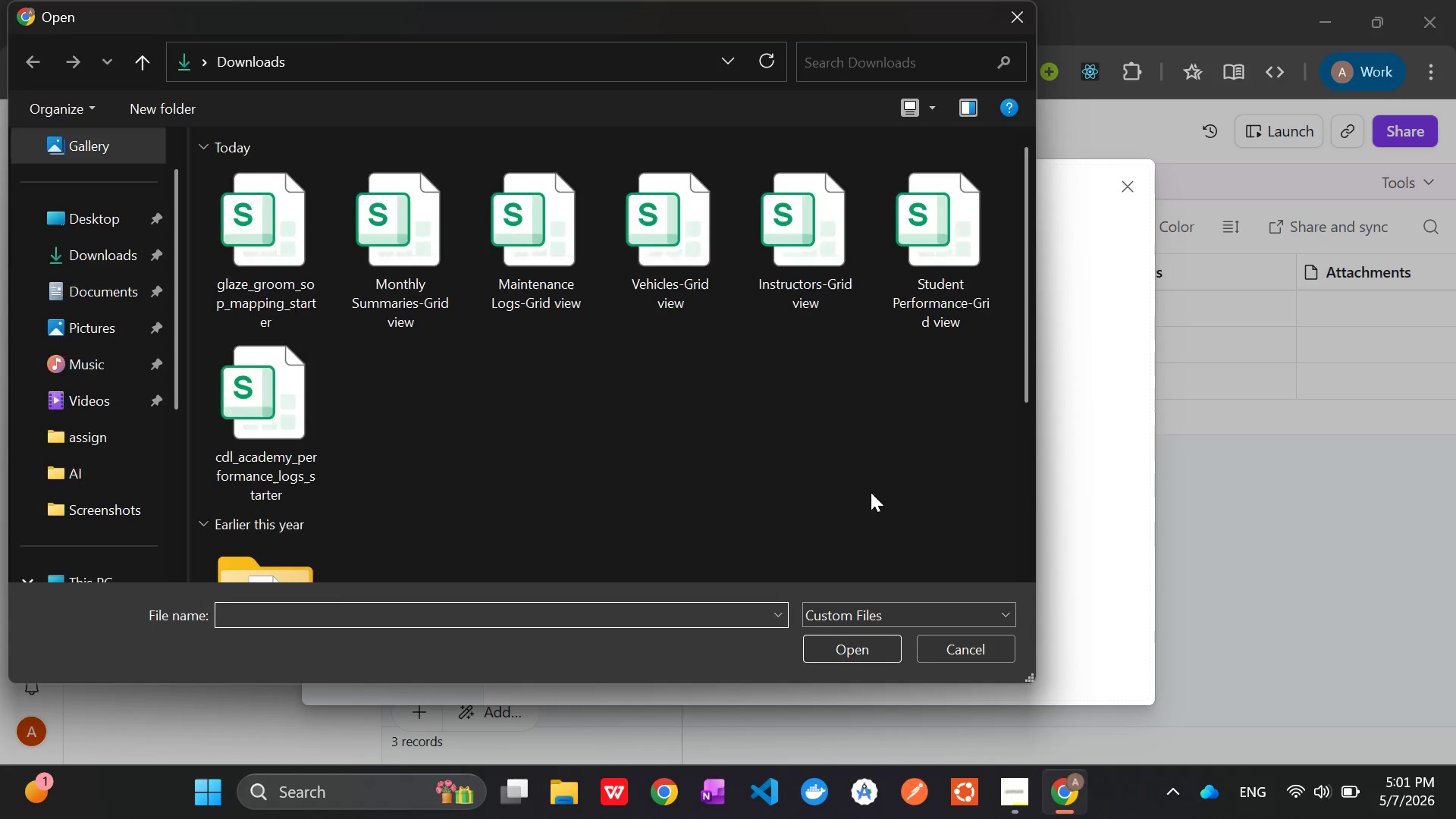 
wait(7.27)
 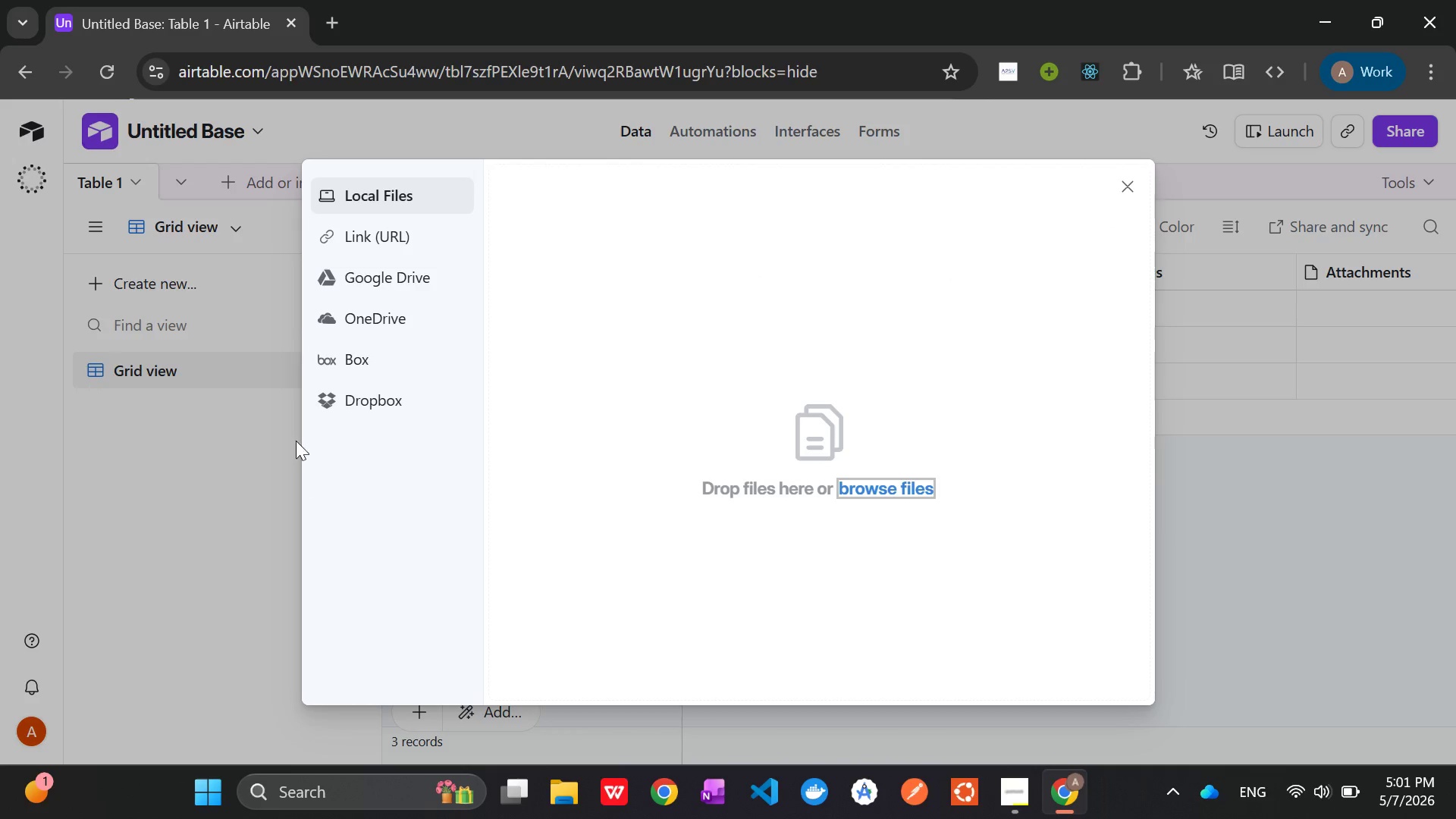 
left_click([246, 252])
 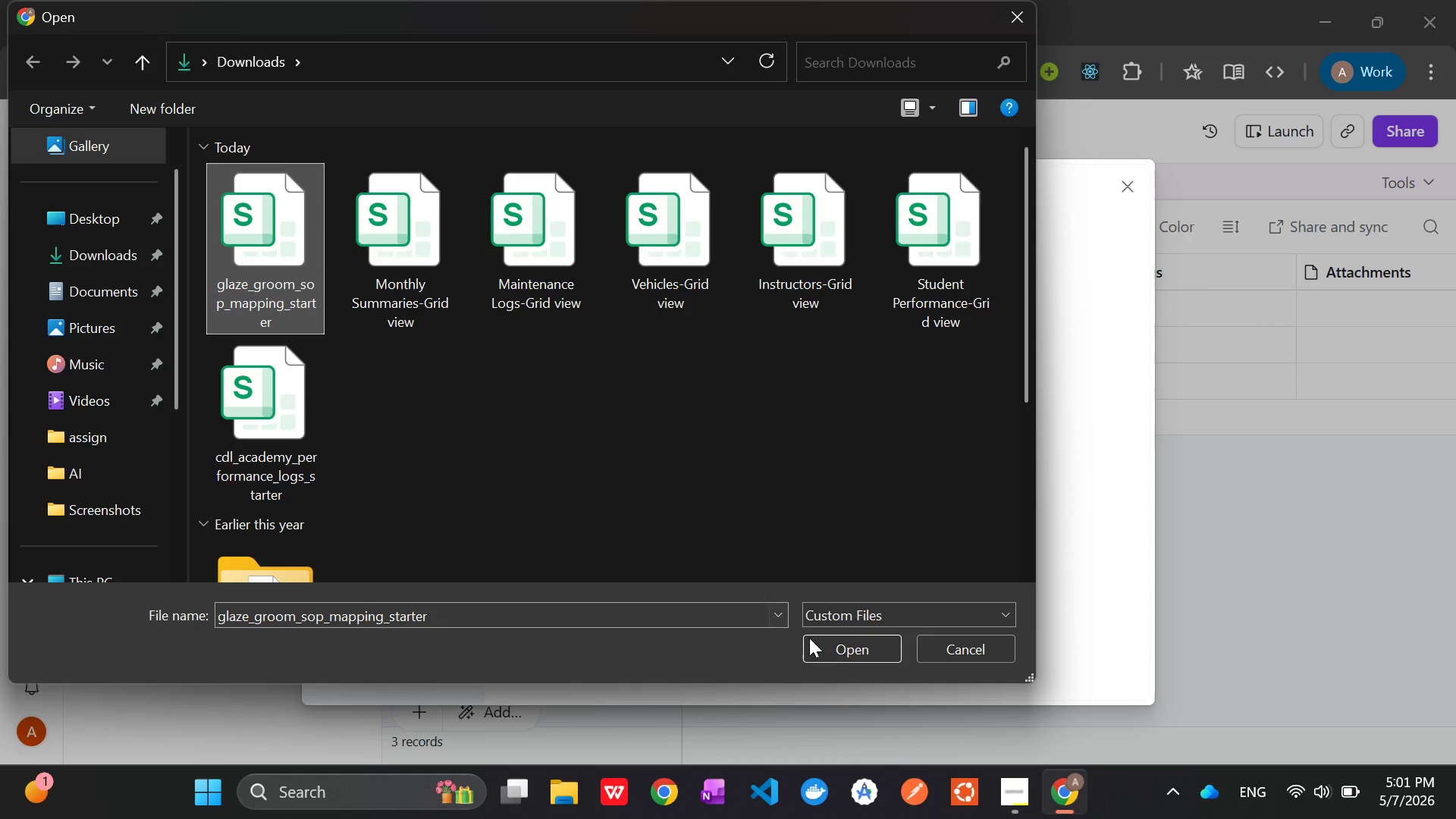 
left_click([824, 638])
 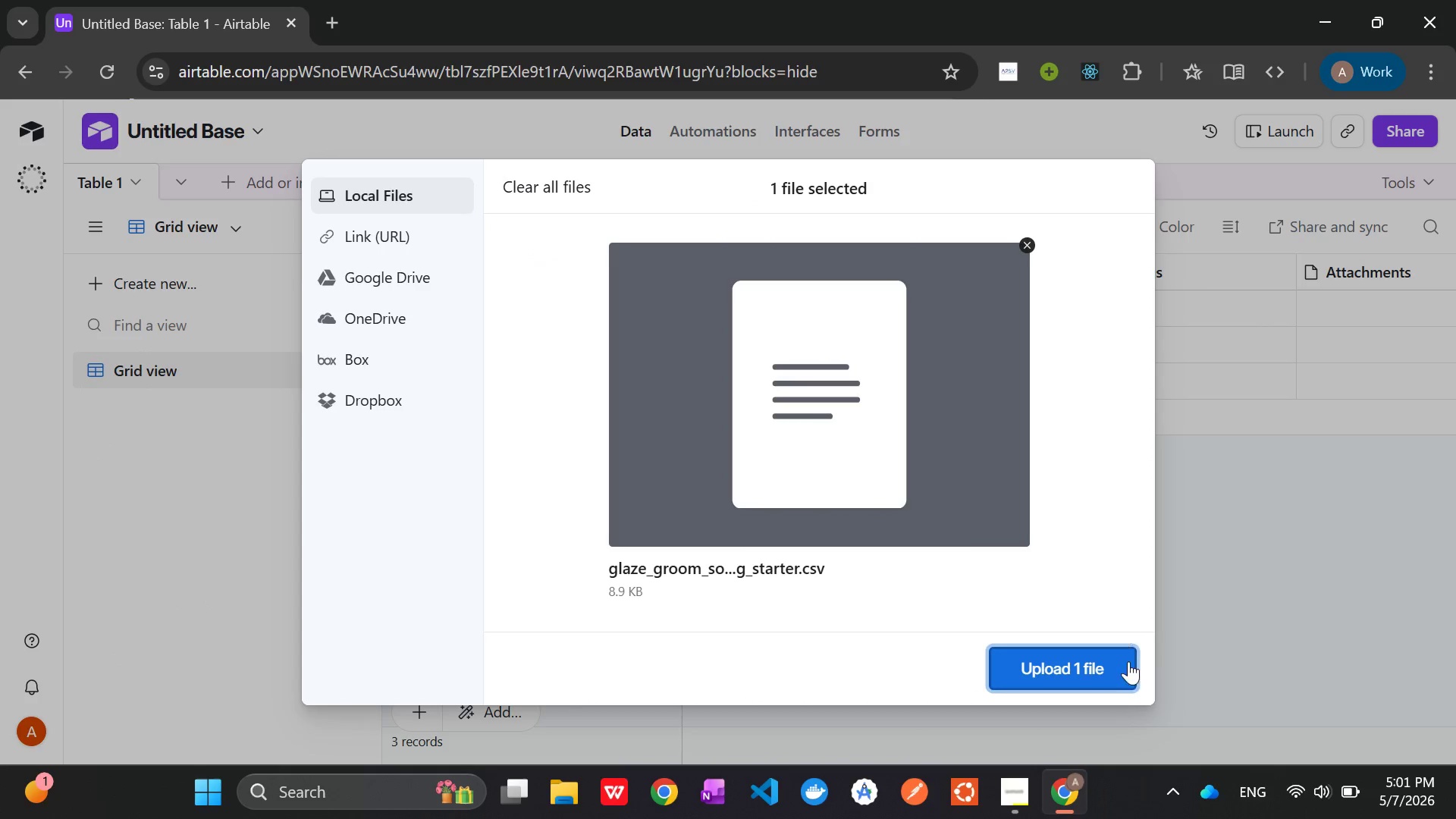 
left_click([1103, 671])
 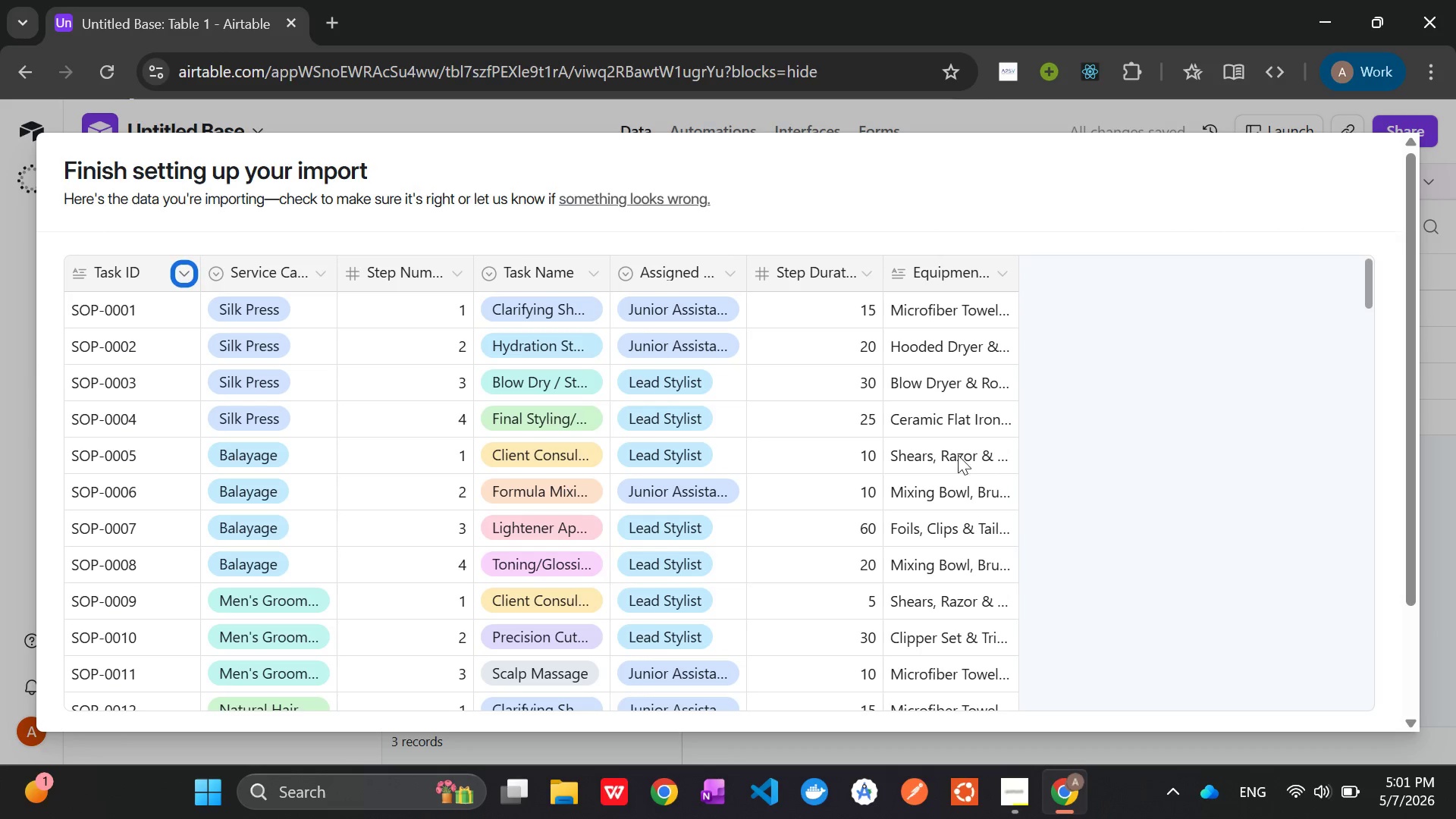 
wait(15.64)
 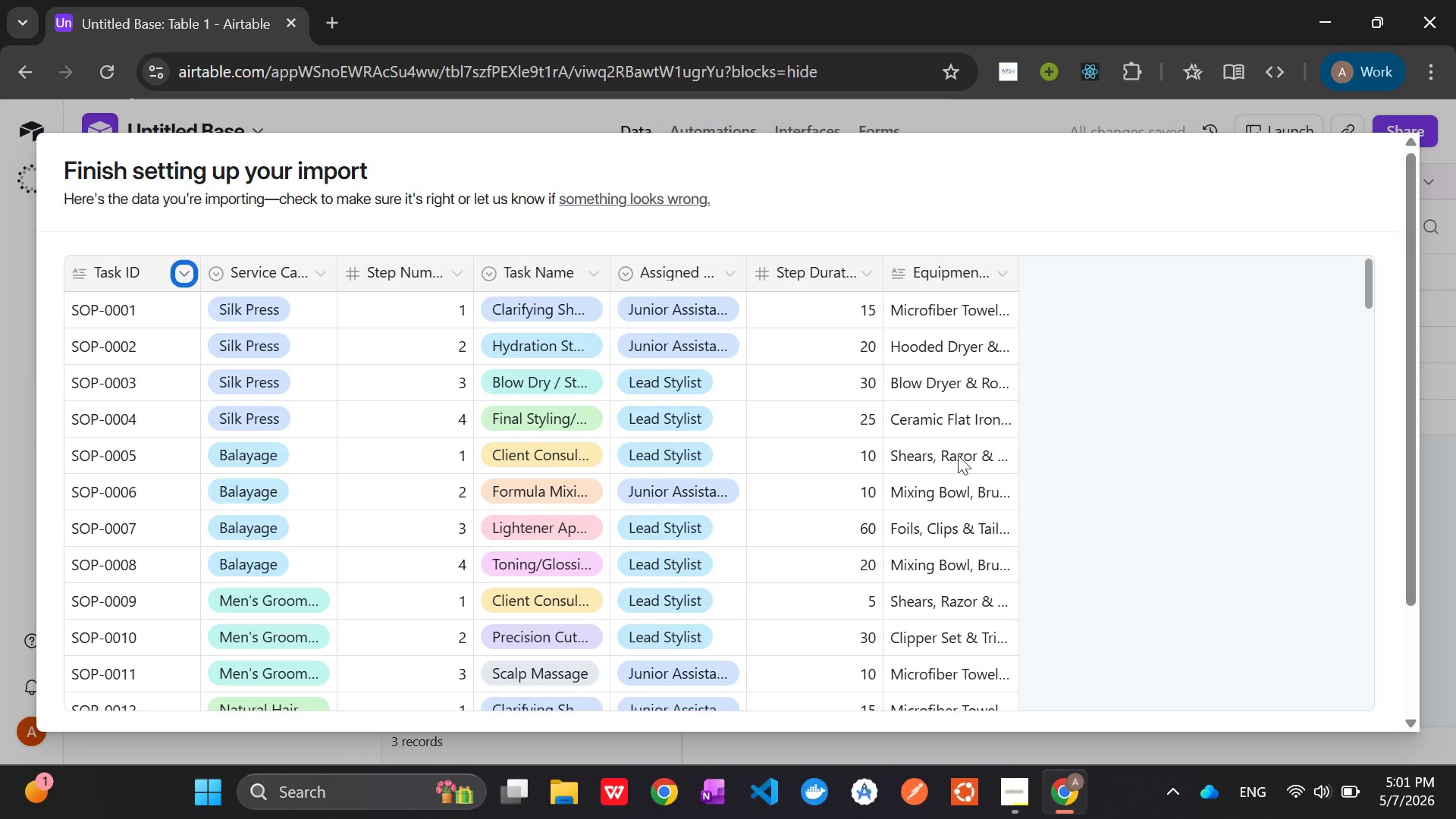 
scroll: coordinate [1384, 636], scroll_direction: down, amount: 41.0
 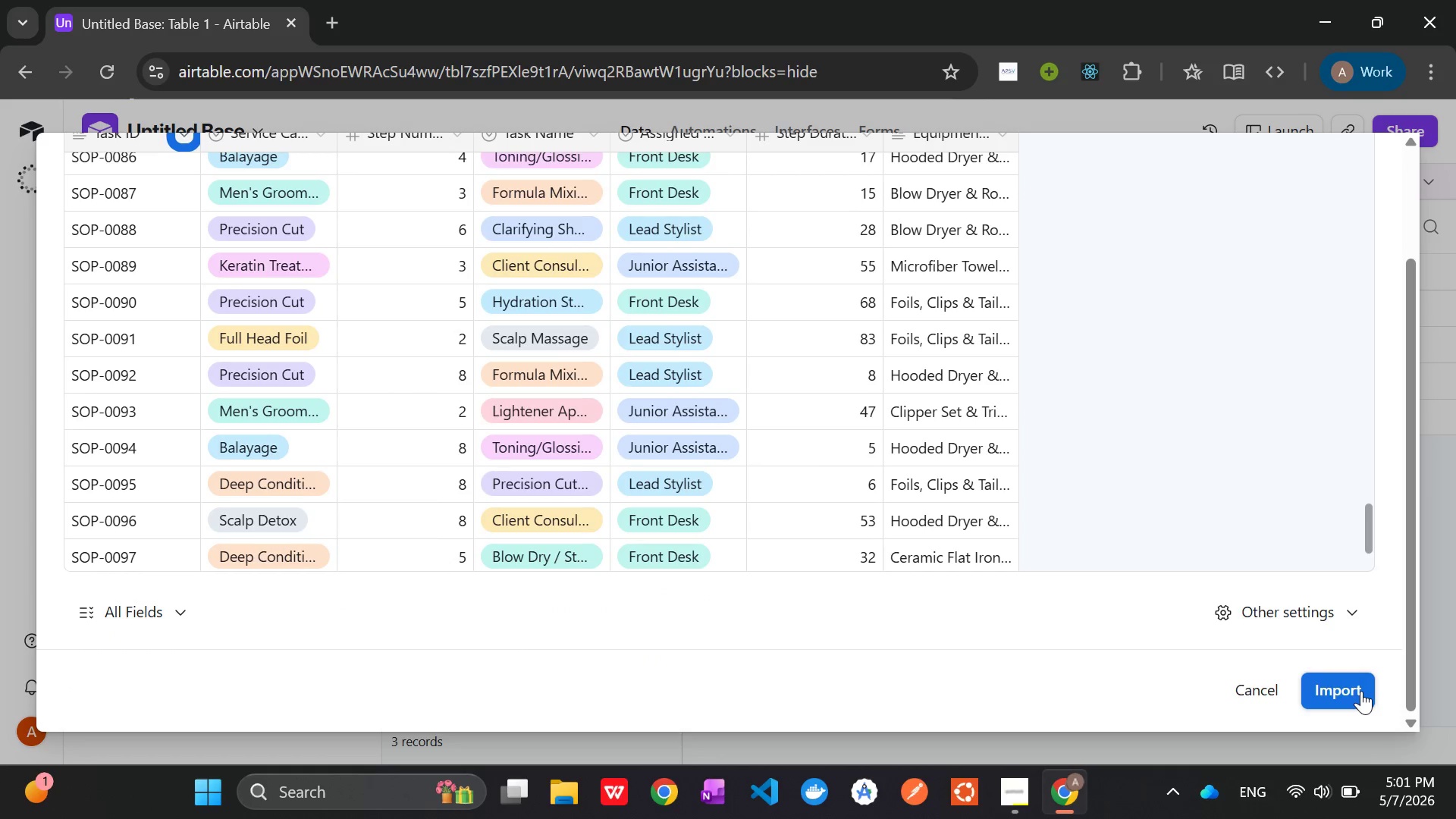 
left_click([1361, 691])
 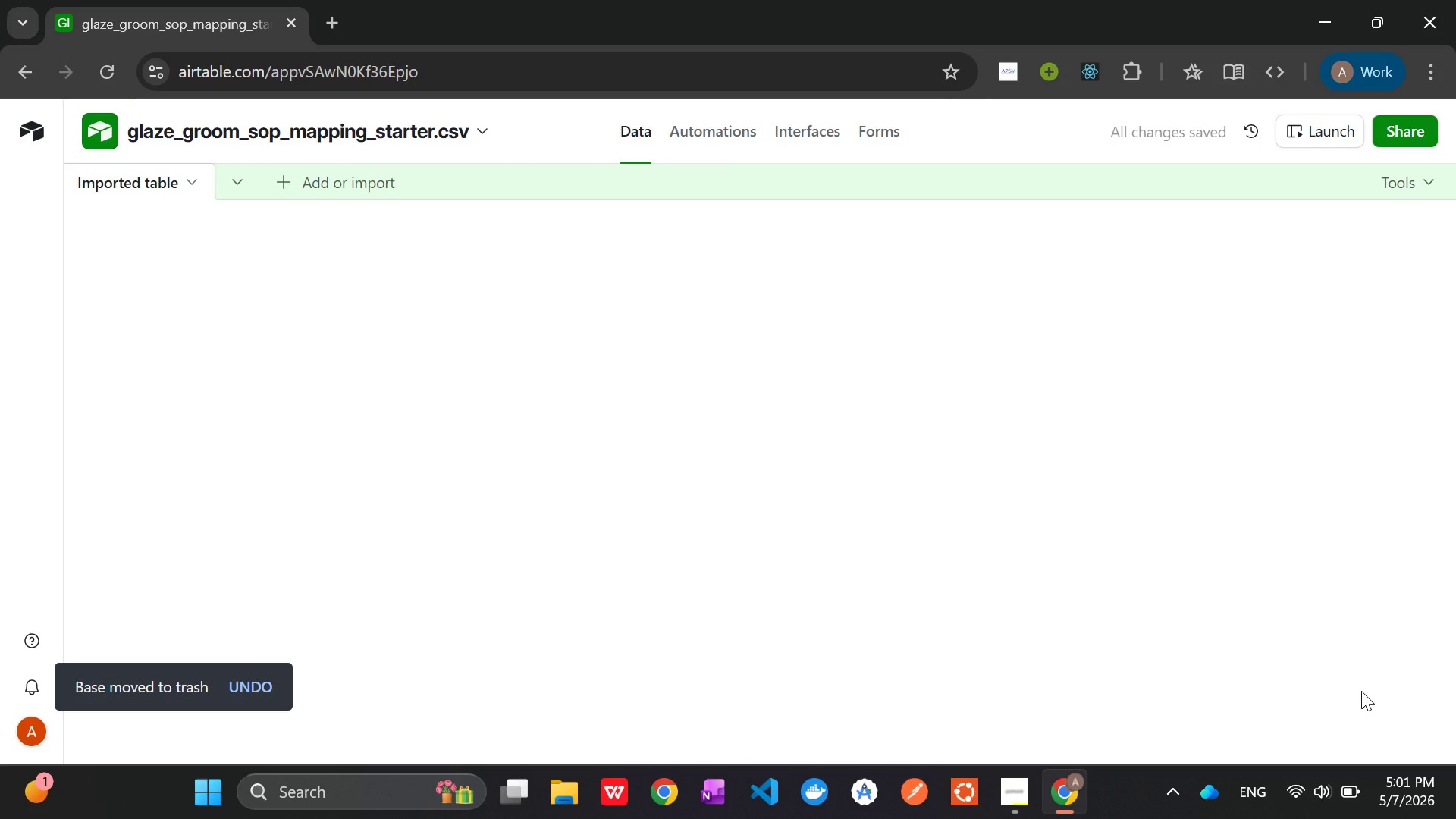 
wait(15.98)
 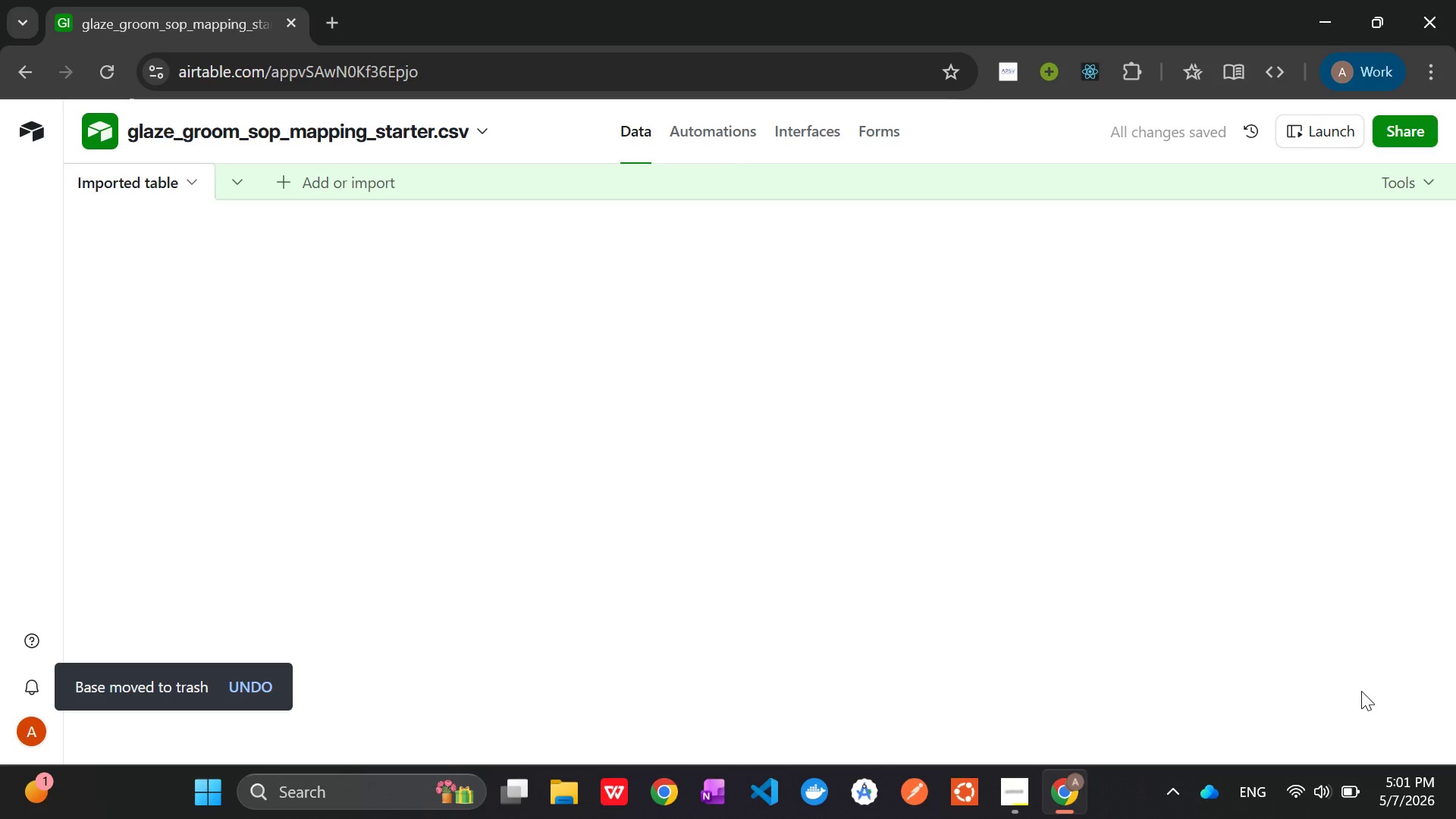 
left_click([505, 135])
 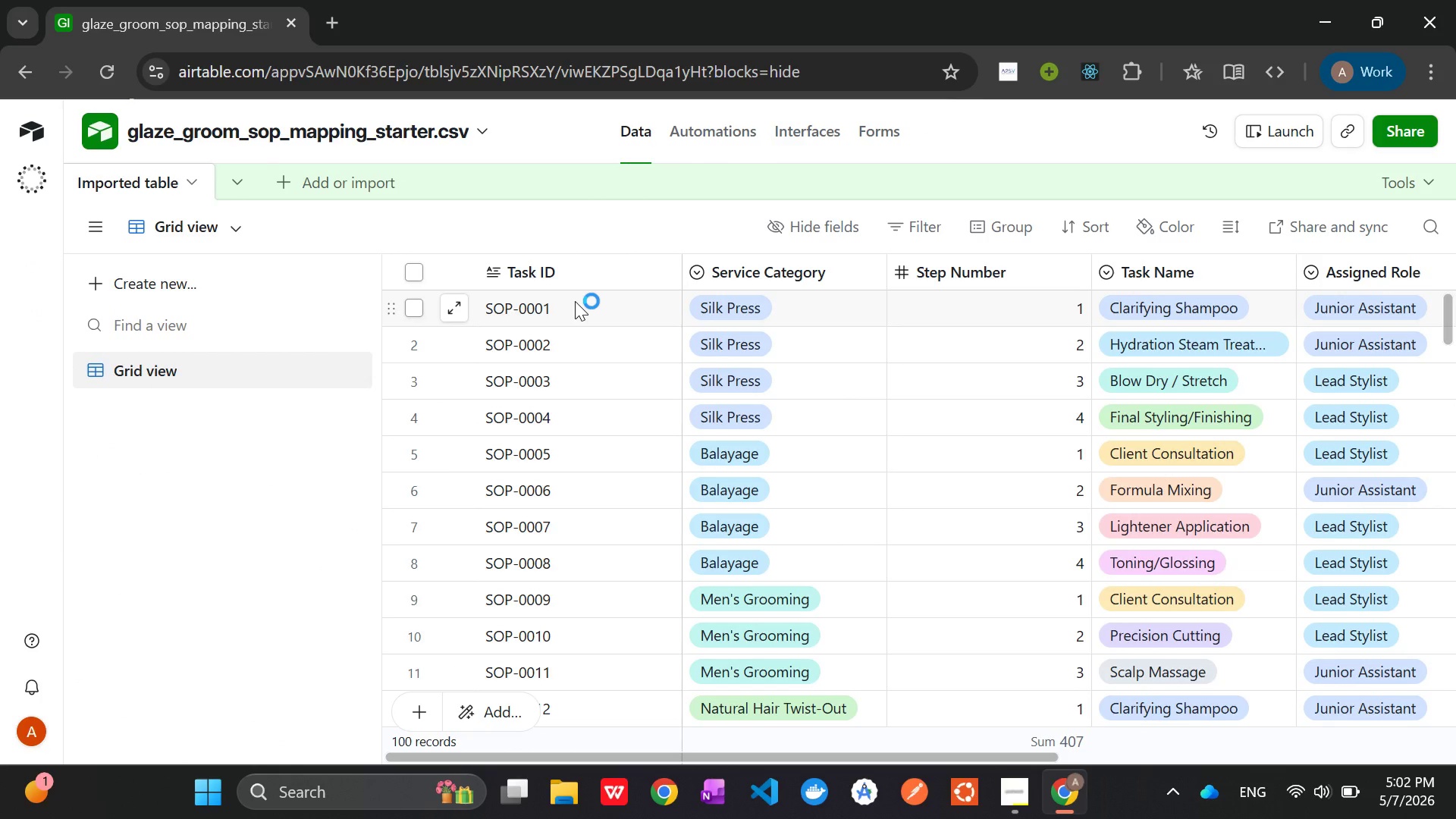 
wait(15.28)
 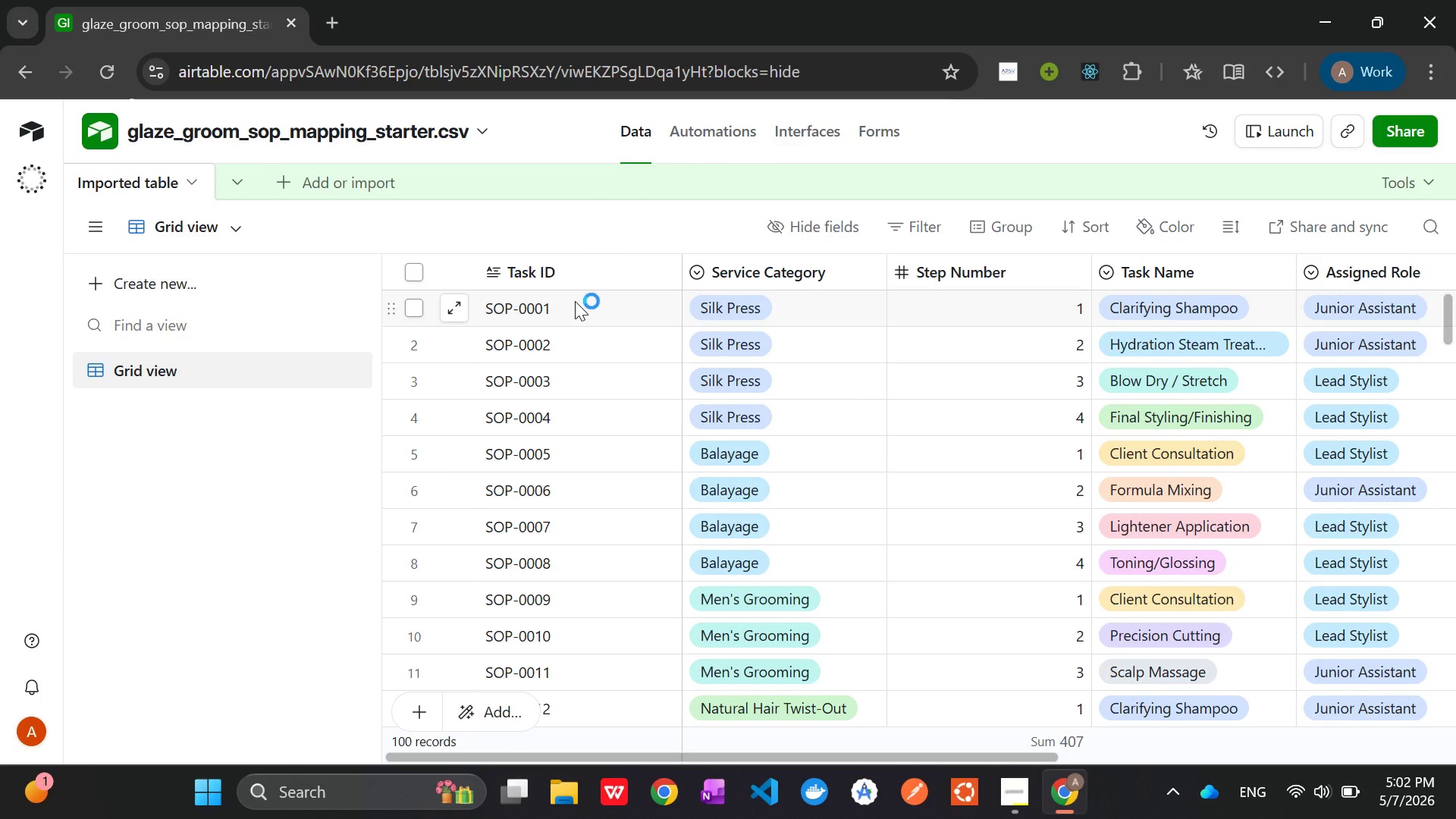 
double_click([137, 187])
 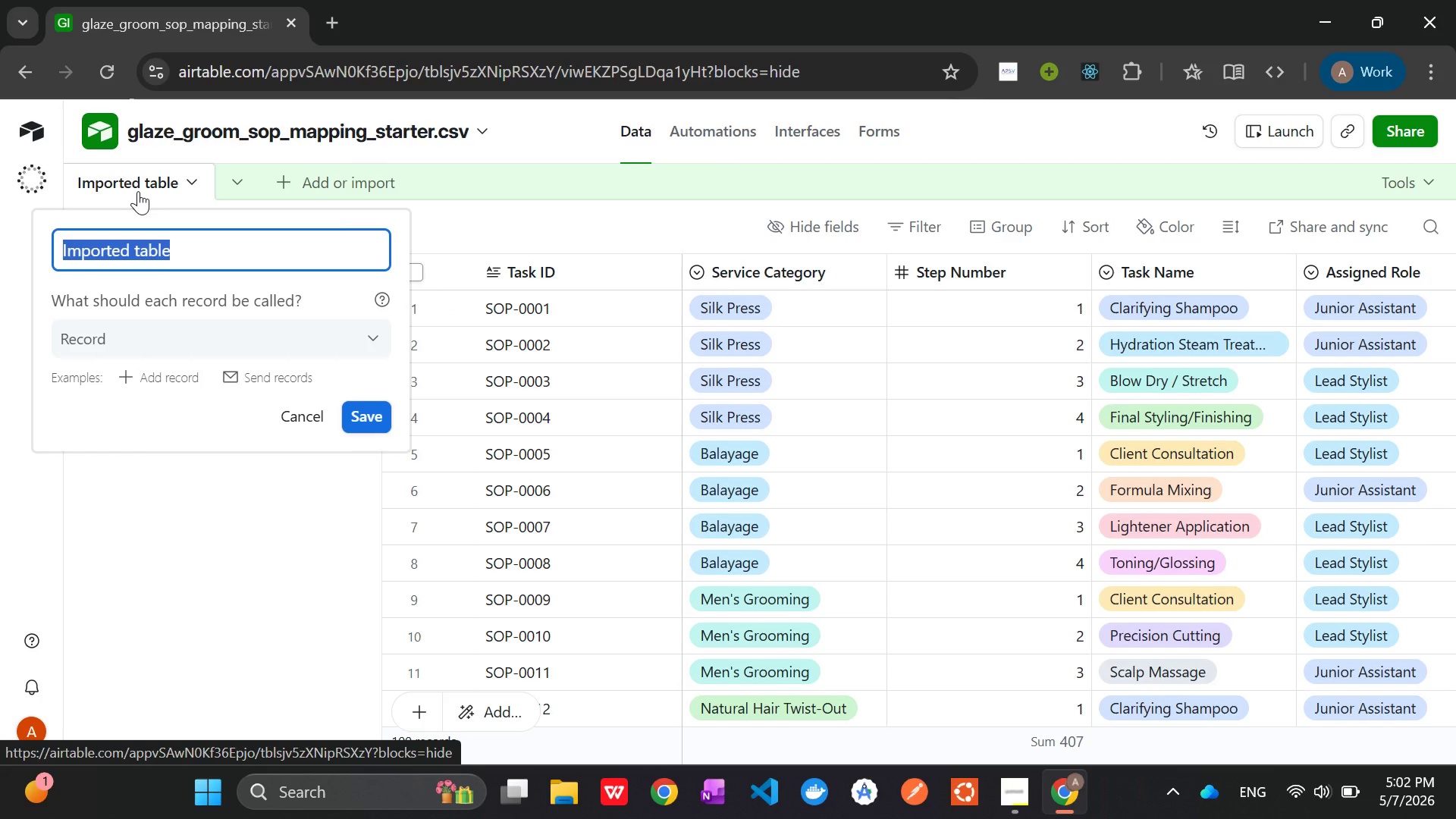 
hold_key(key=ShiftLeft, duration=0.72)
 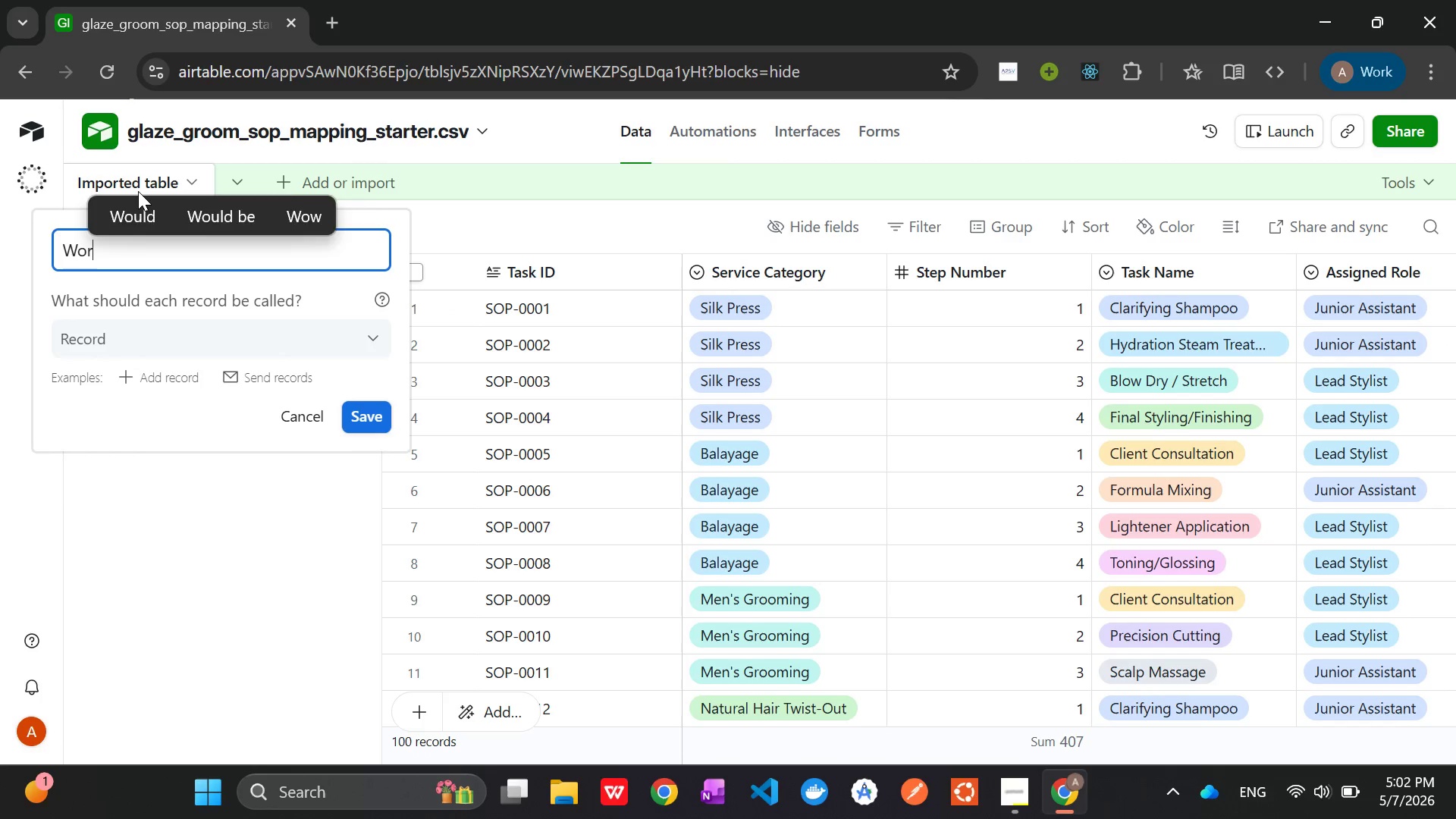 
hold_key(key=W, duration=0.31)
 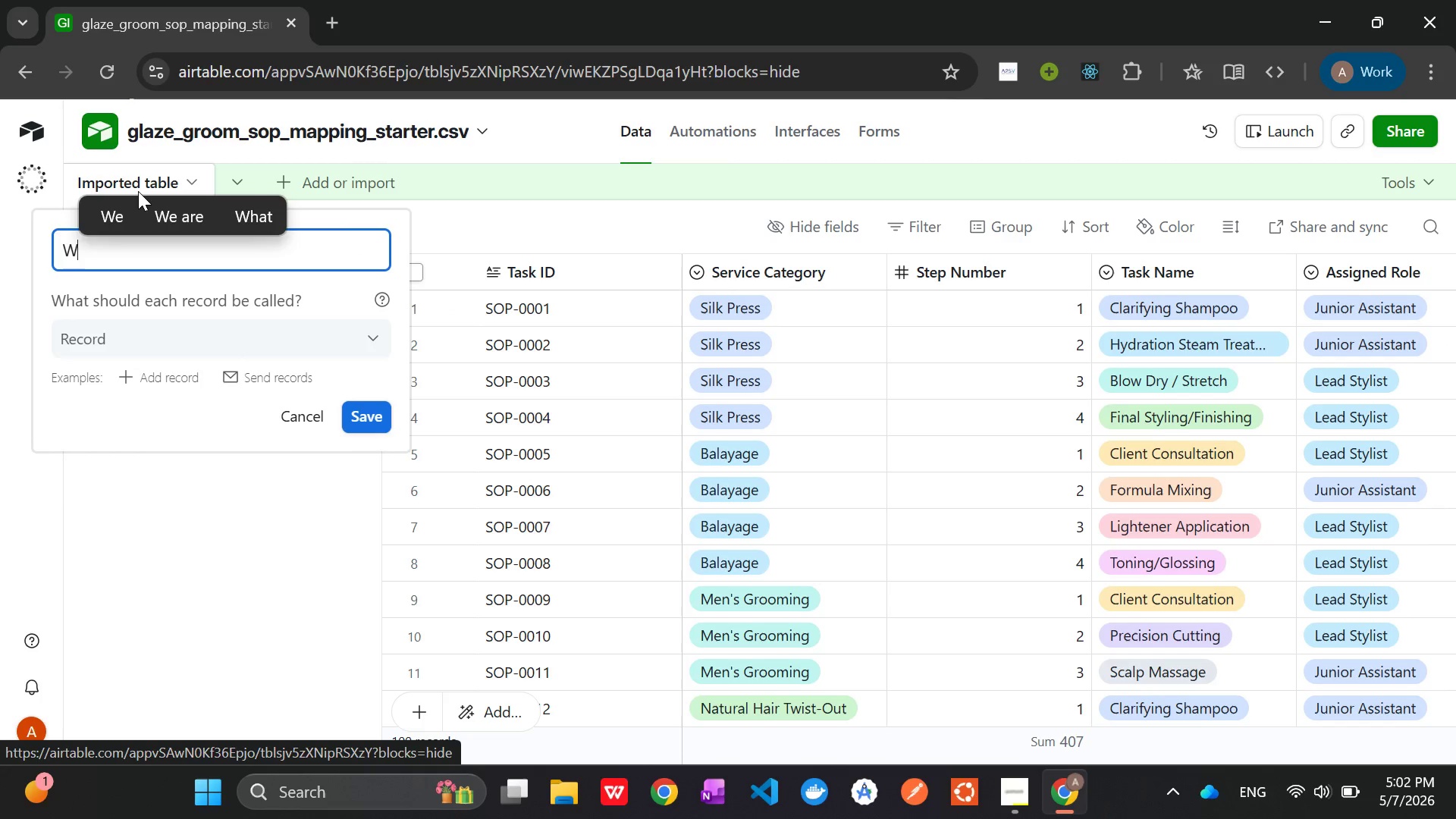 
type(orkflow Steps)
 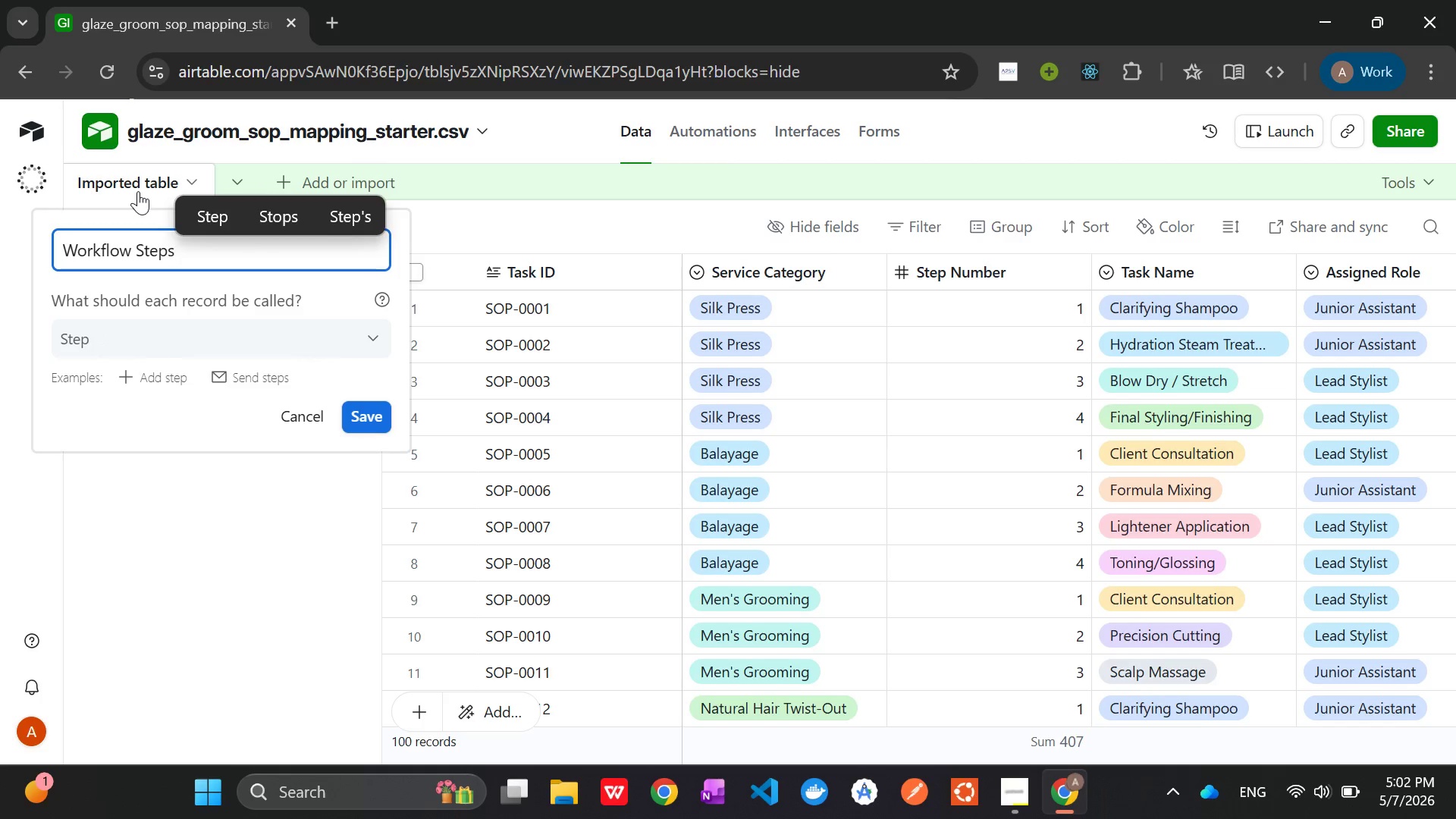 
left_click([365, 422])
 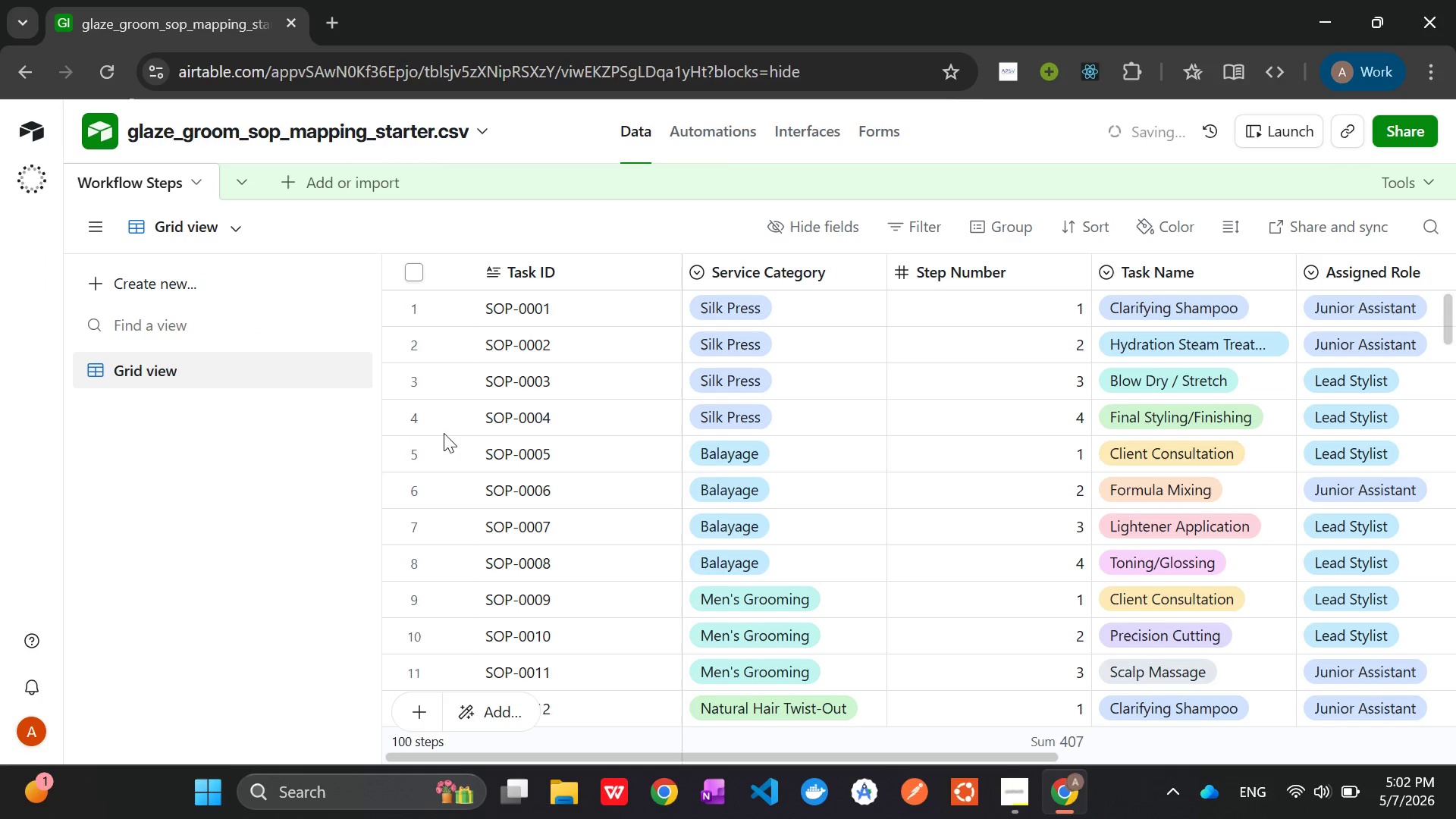 
scroll: coordinate [914, 493], scroll_direction: down, amount: 1.0
 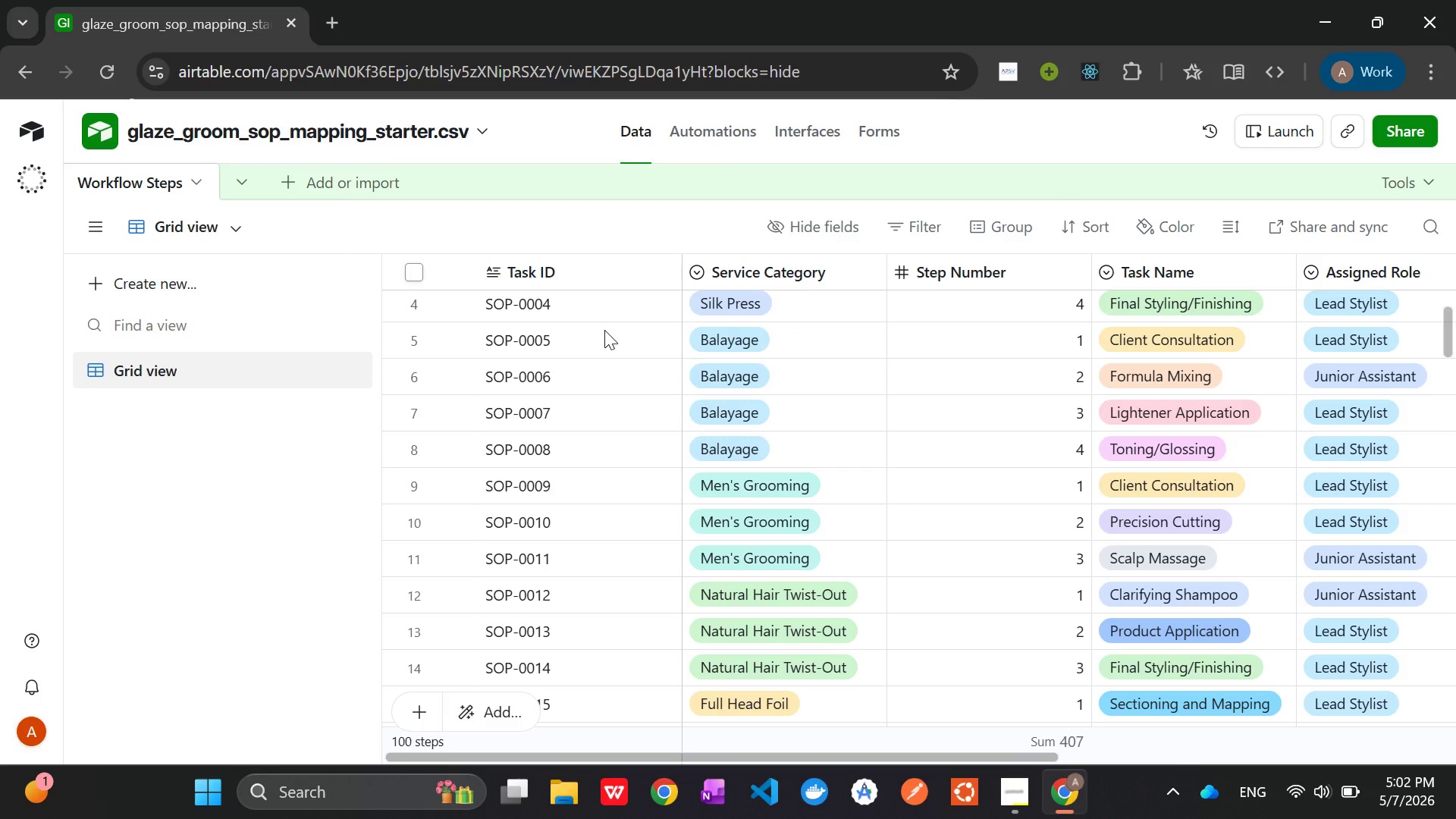 
wait(16.47)
 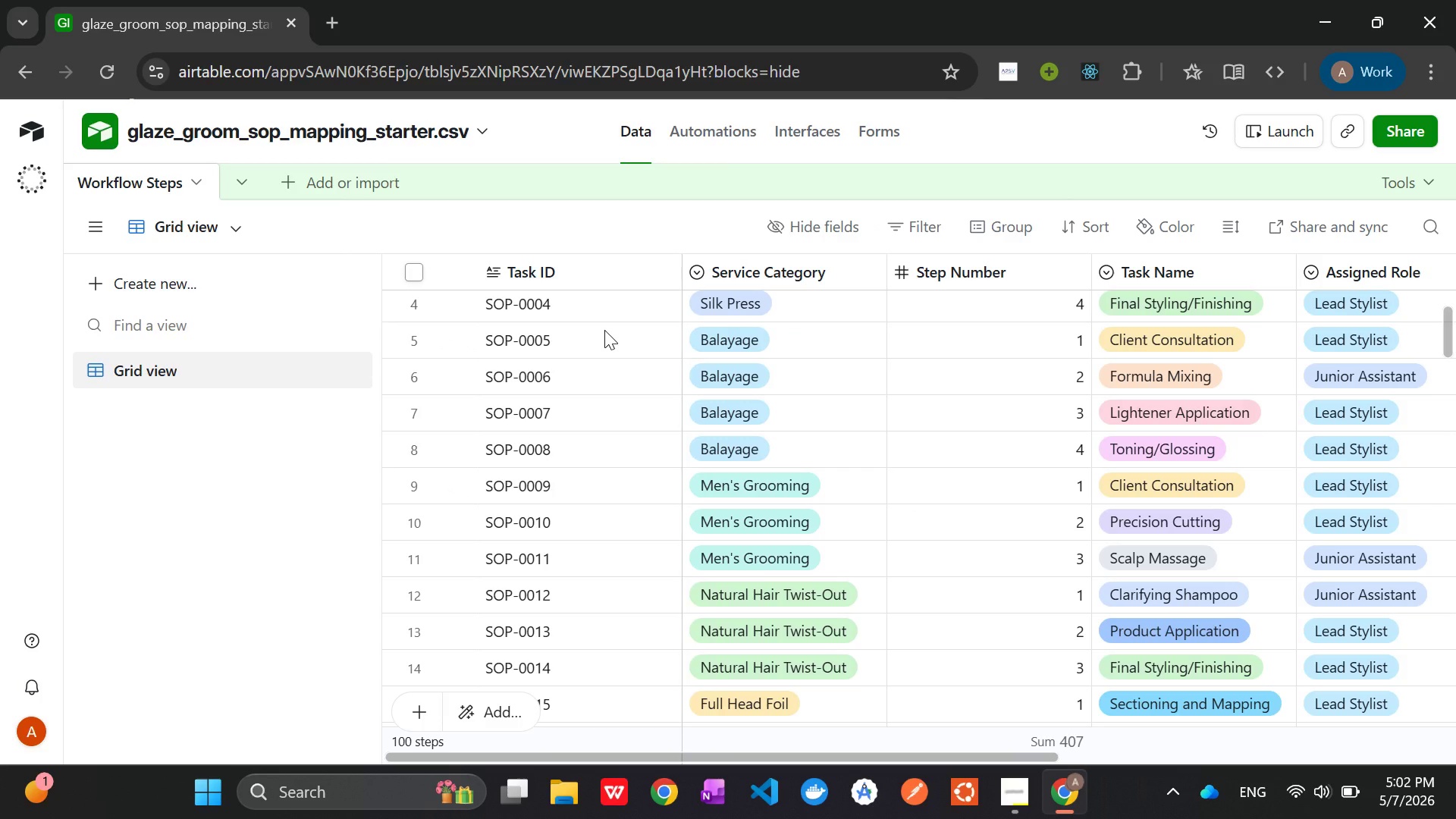 
right_click([746, 272])
 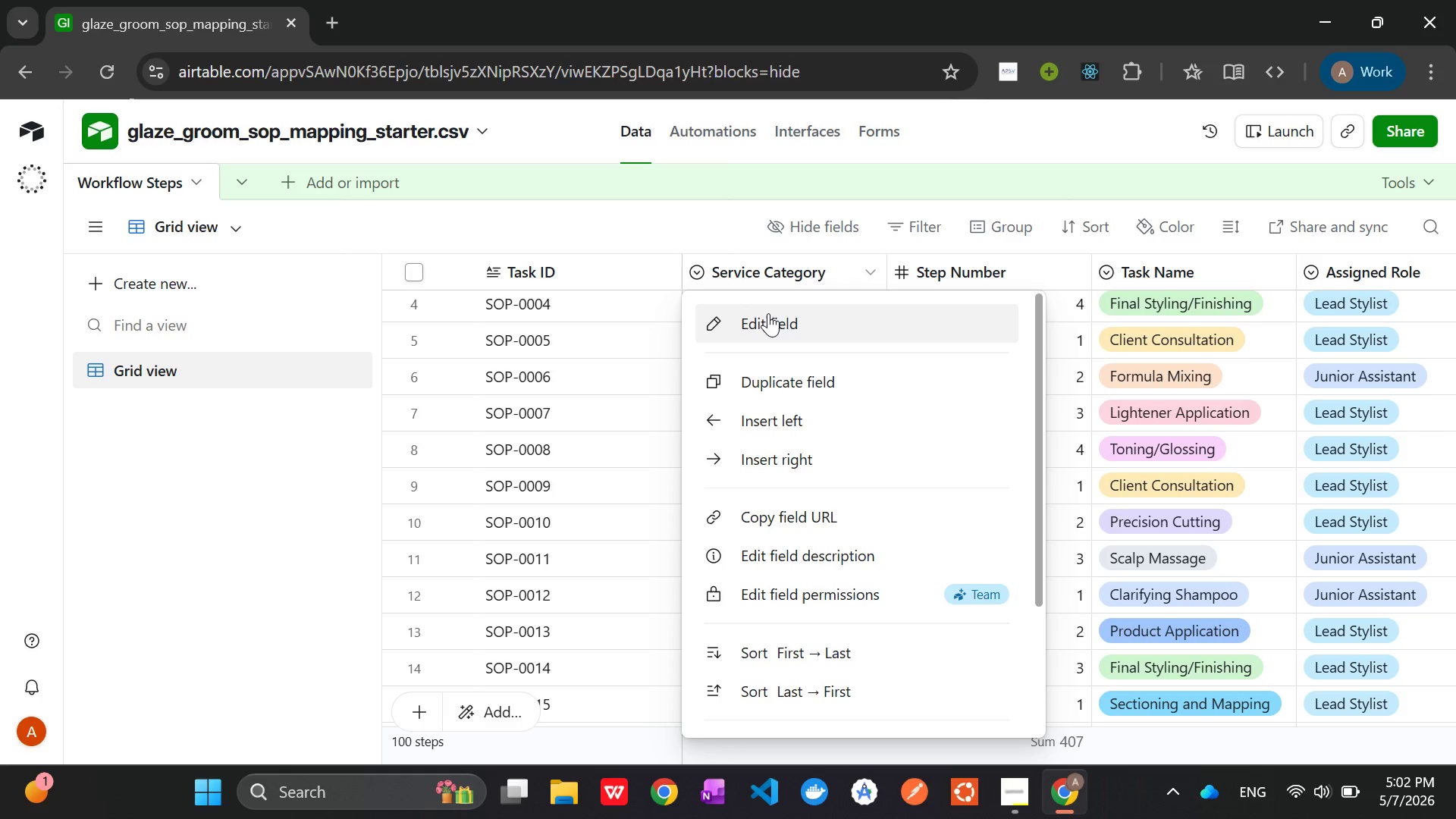 
left_click([770, 318])
 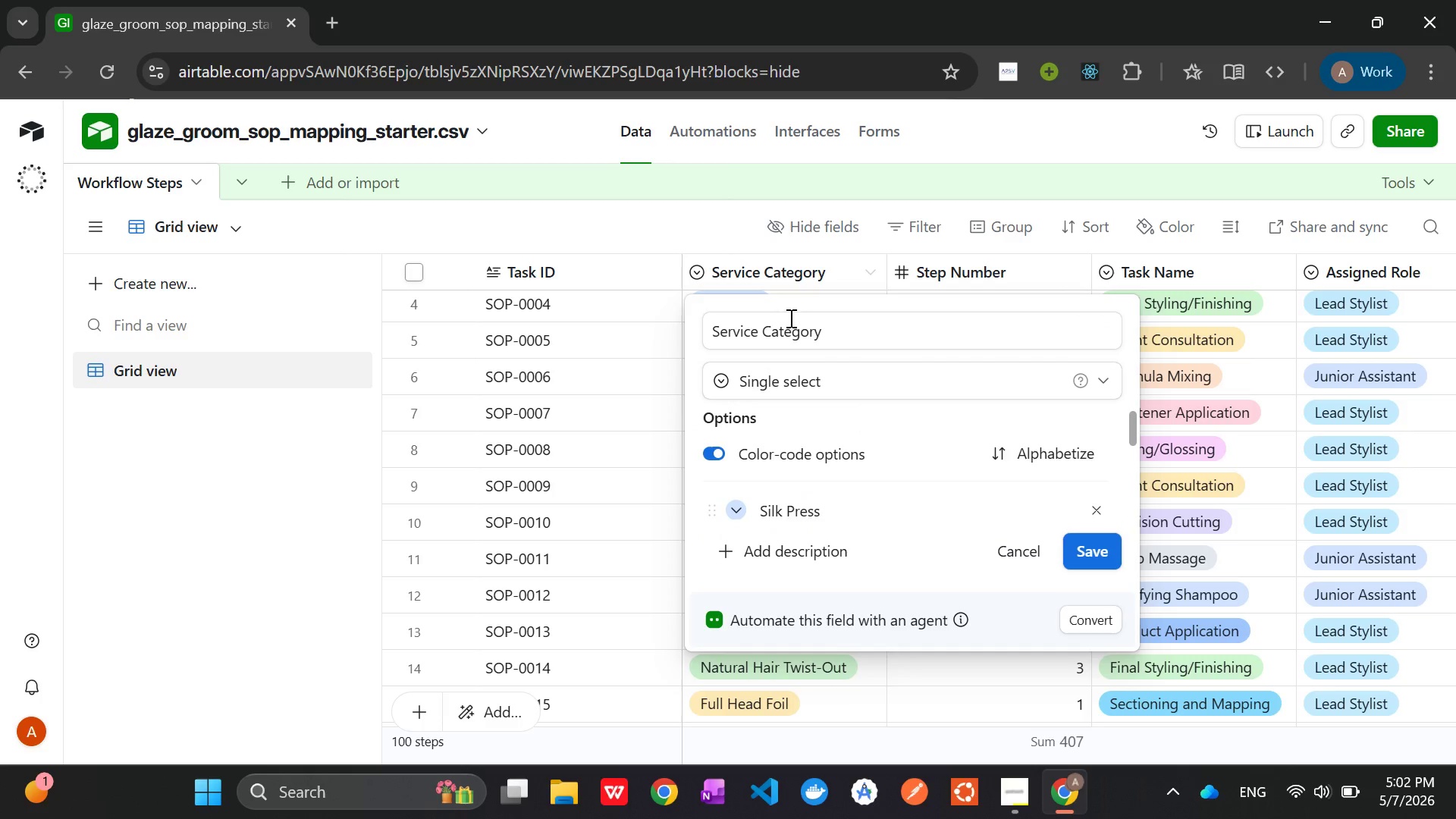 
left_click([840, 387])
 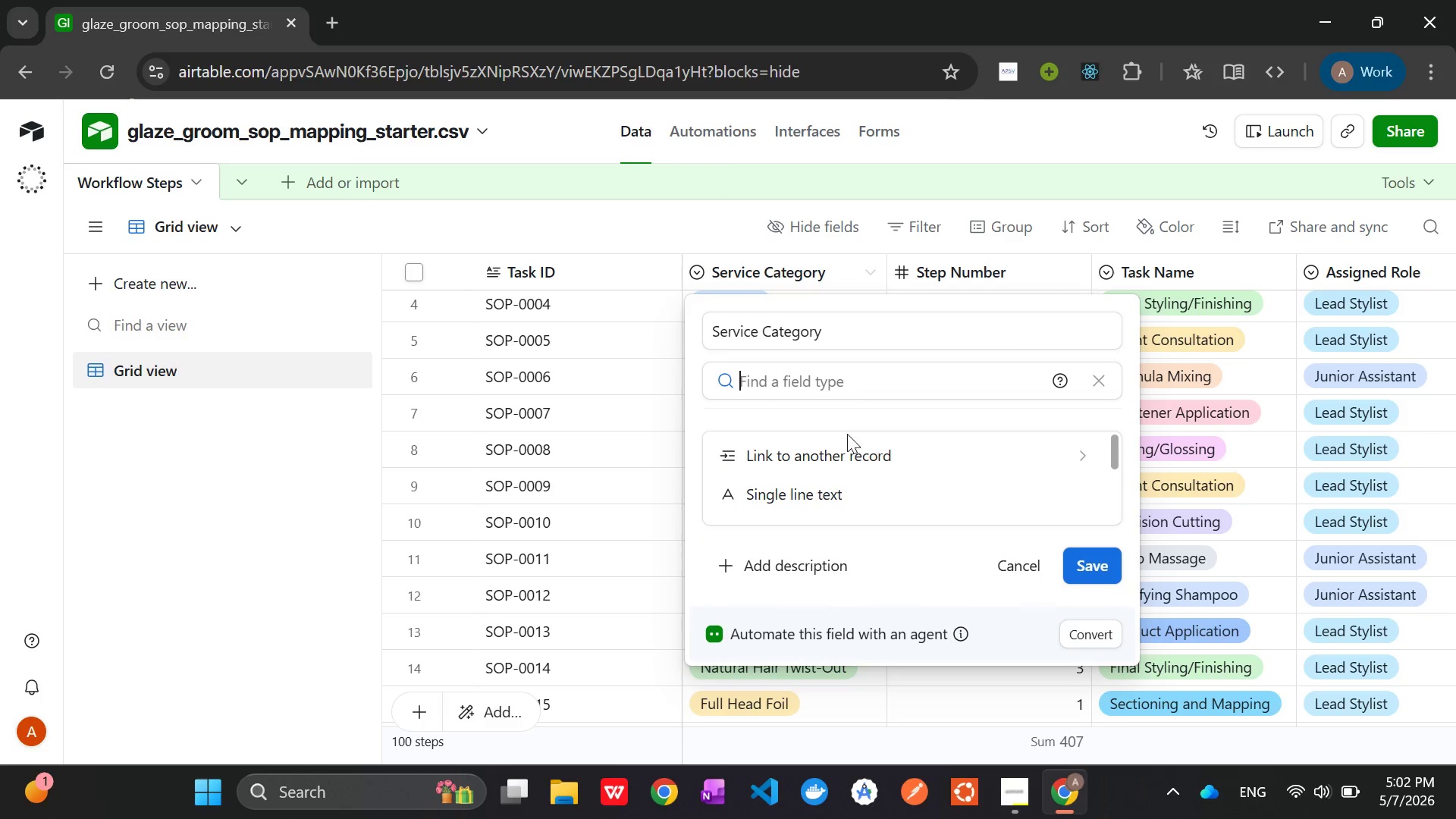 
left_click([857, 493])
 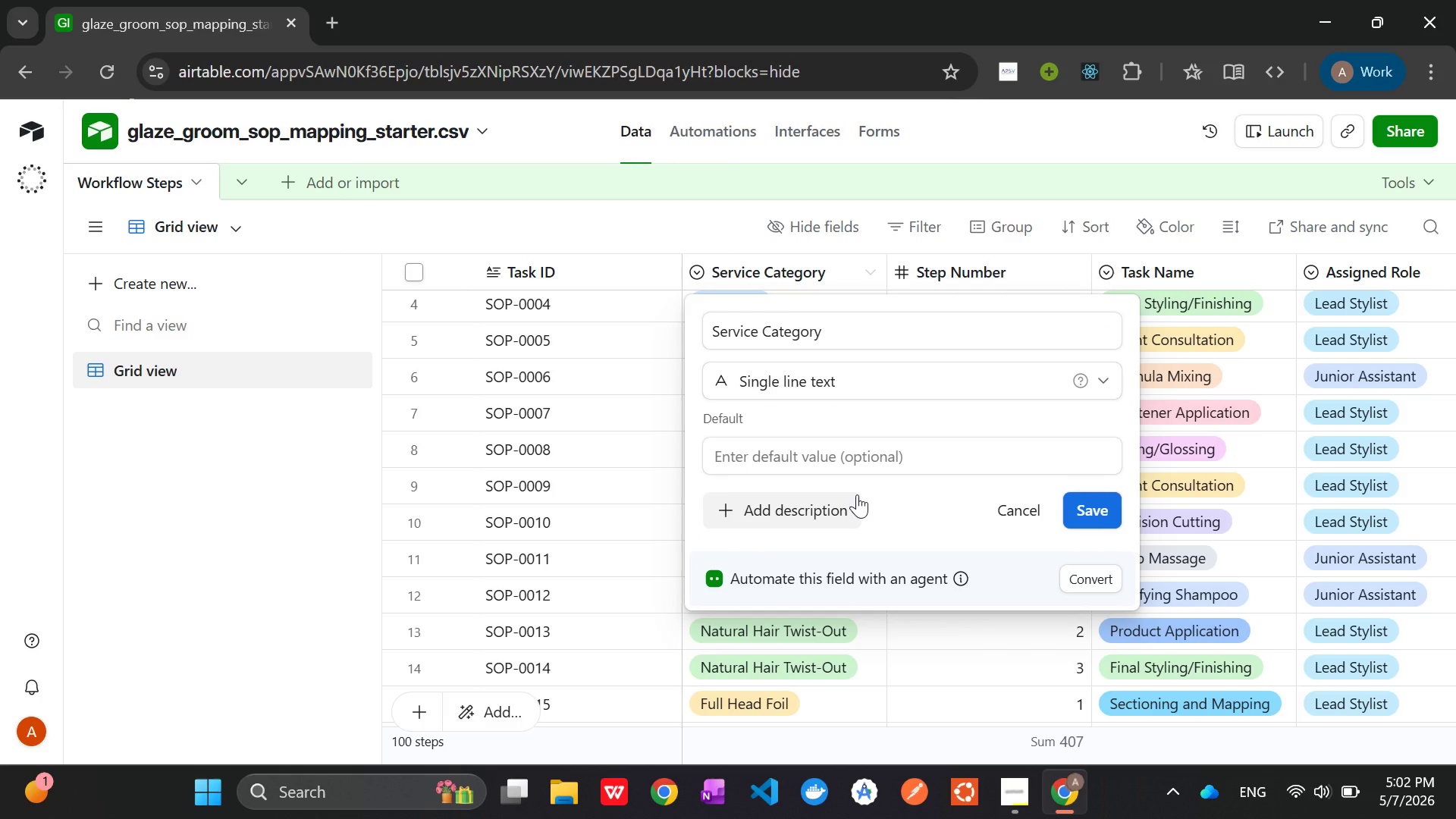 
wait(9.83)
 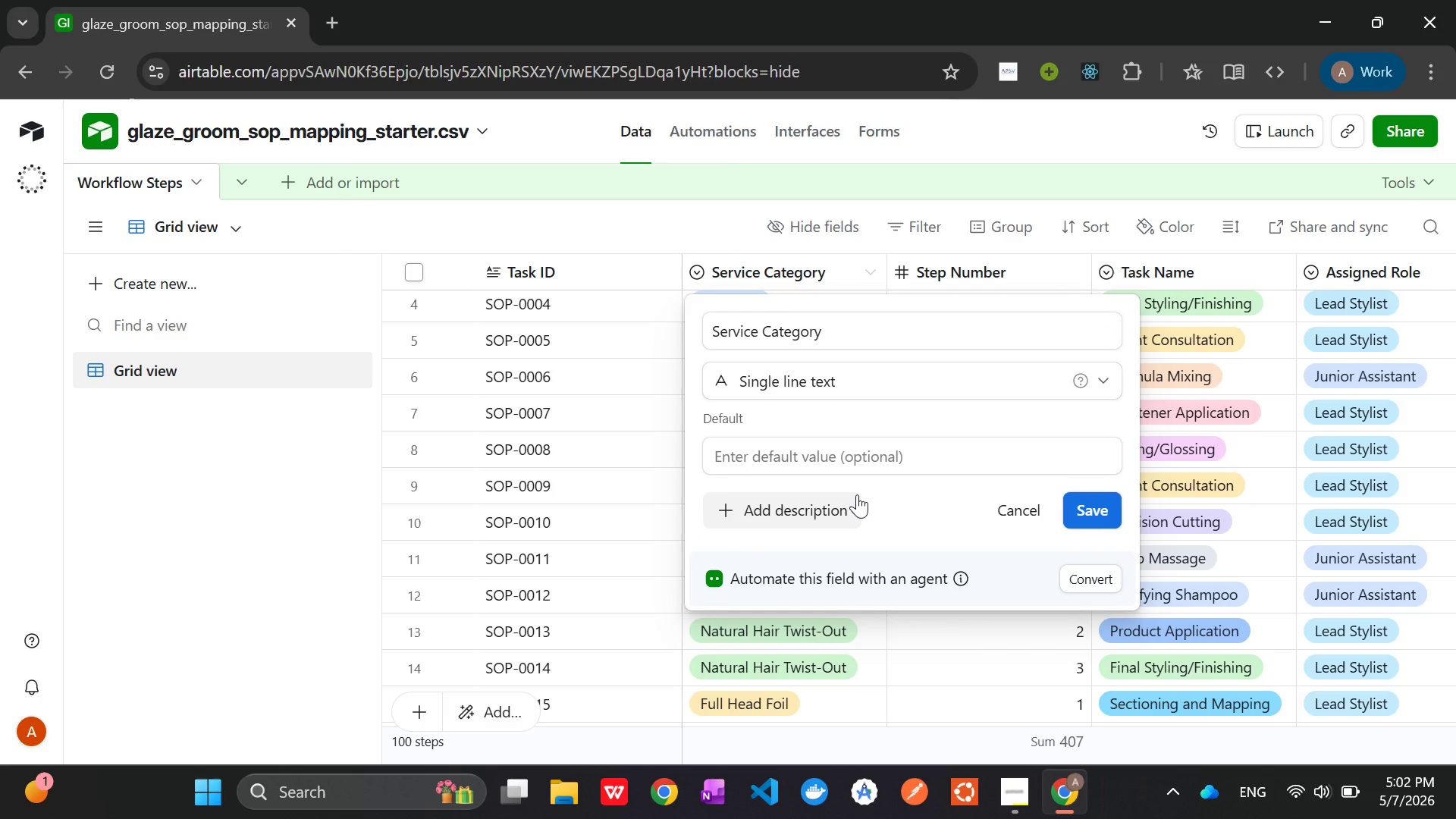 
scroll: coordinate [902, 456], scroll_direction: down, amount: 4.0
 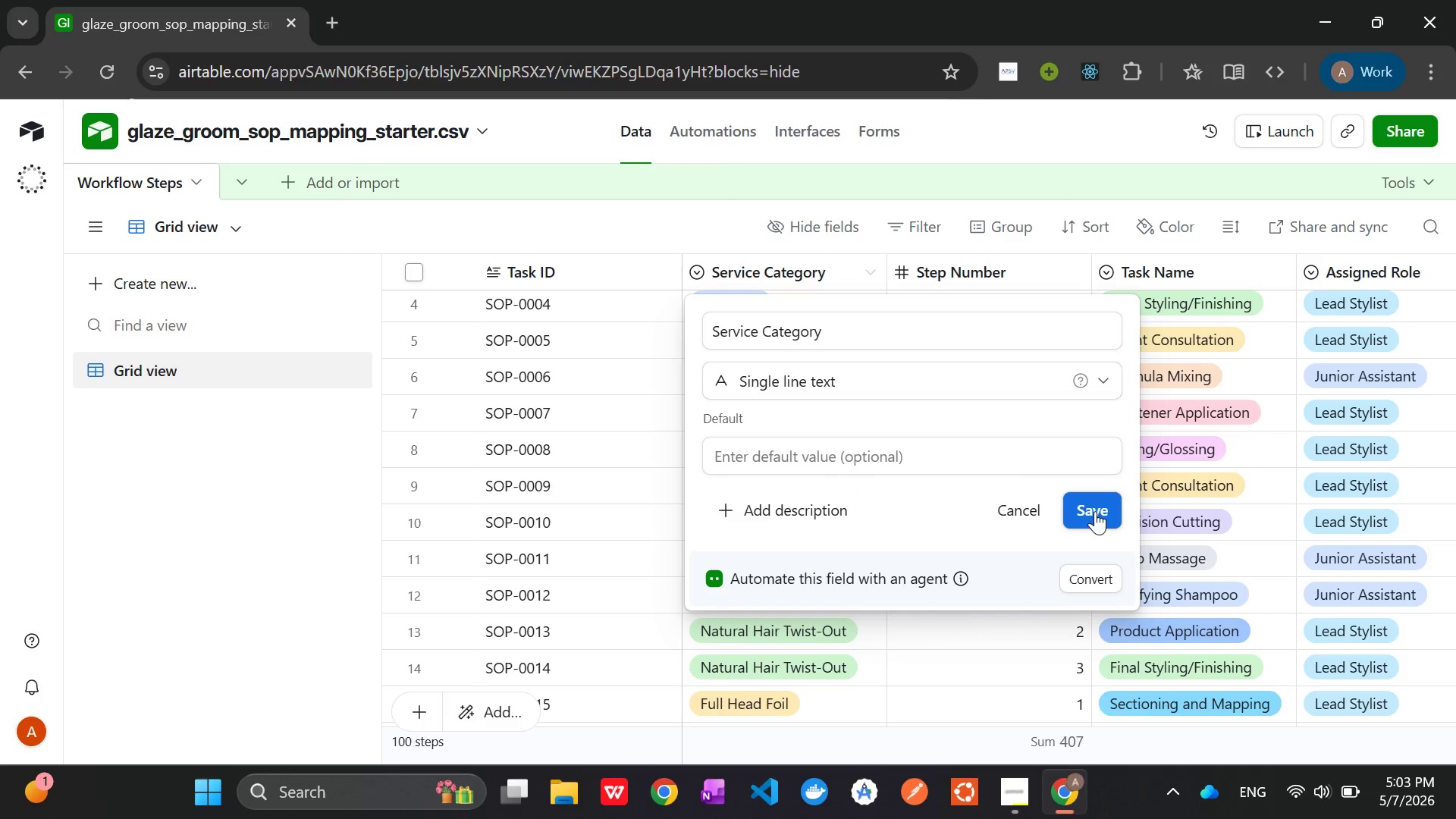 
left_click([1095, 511])
 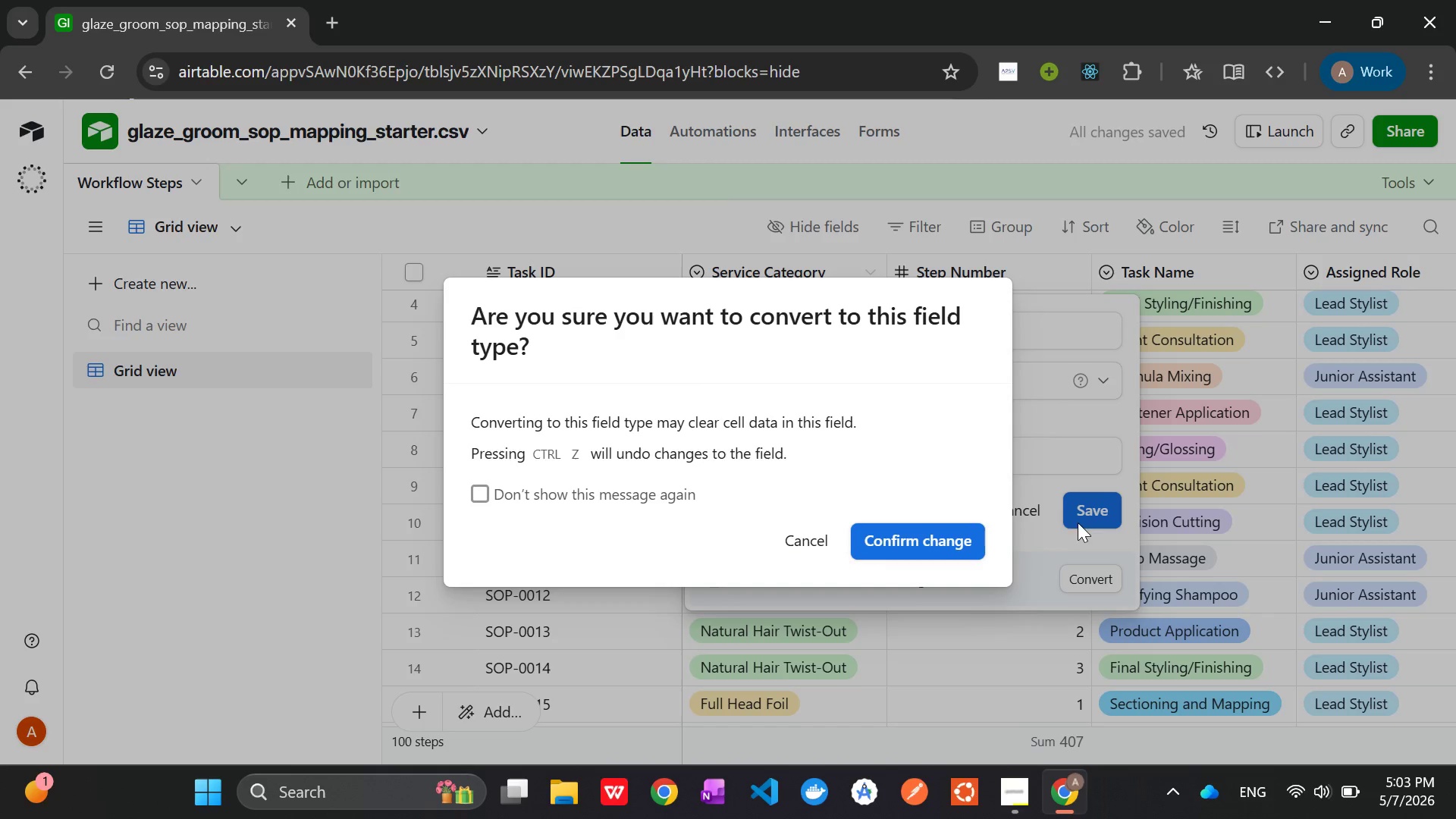 
left_click([947, 540])
 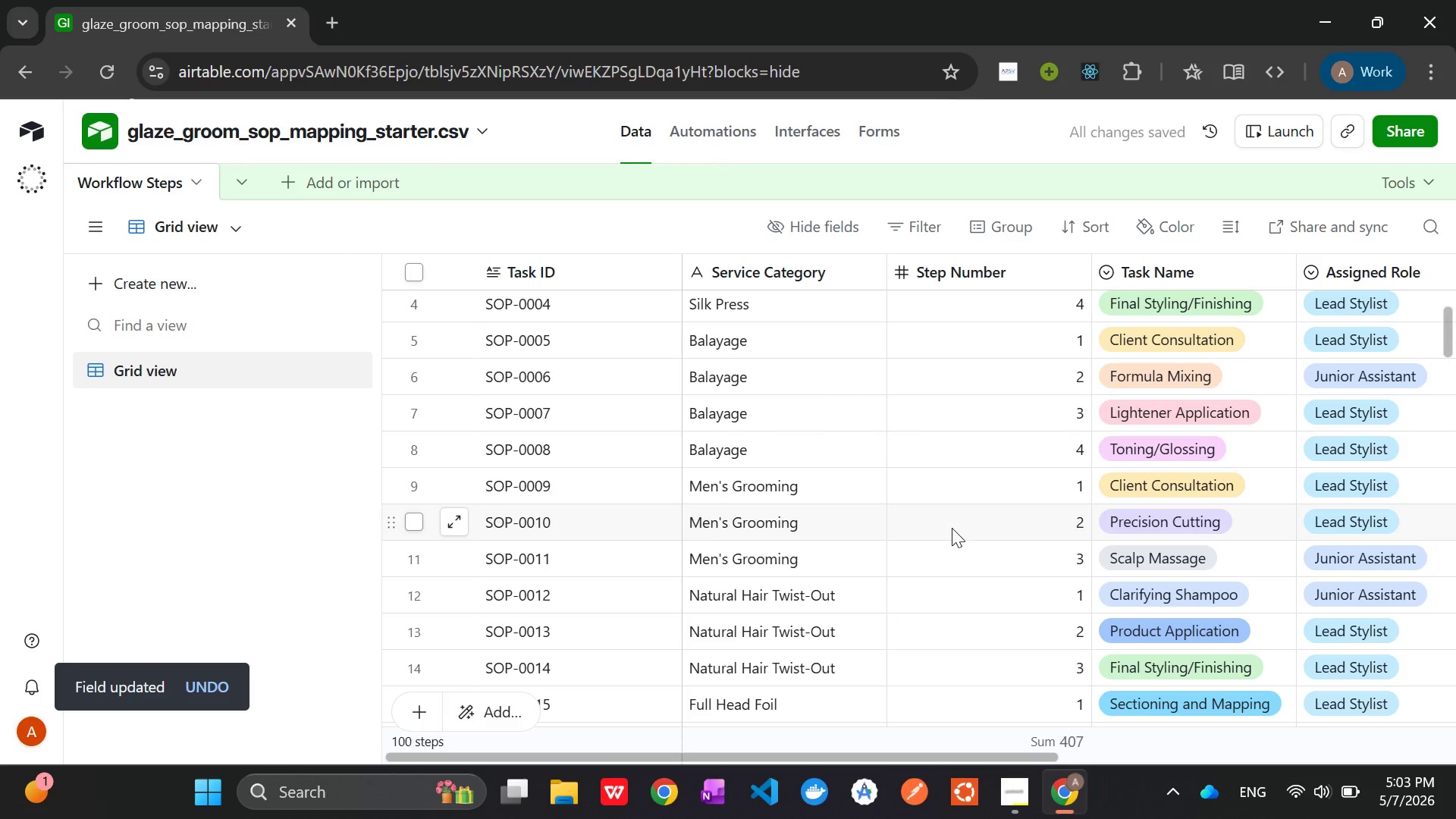 
wait(6.19)
 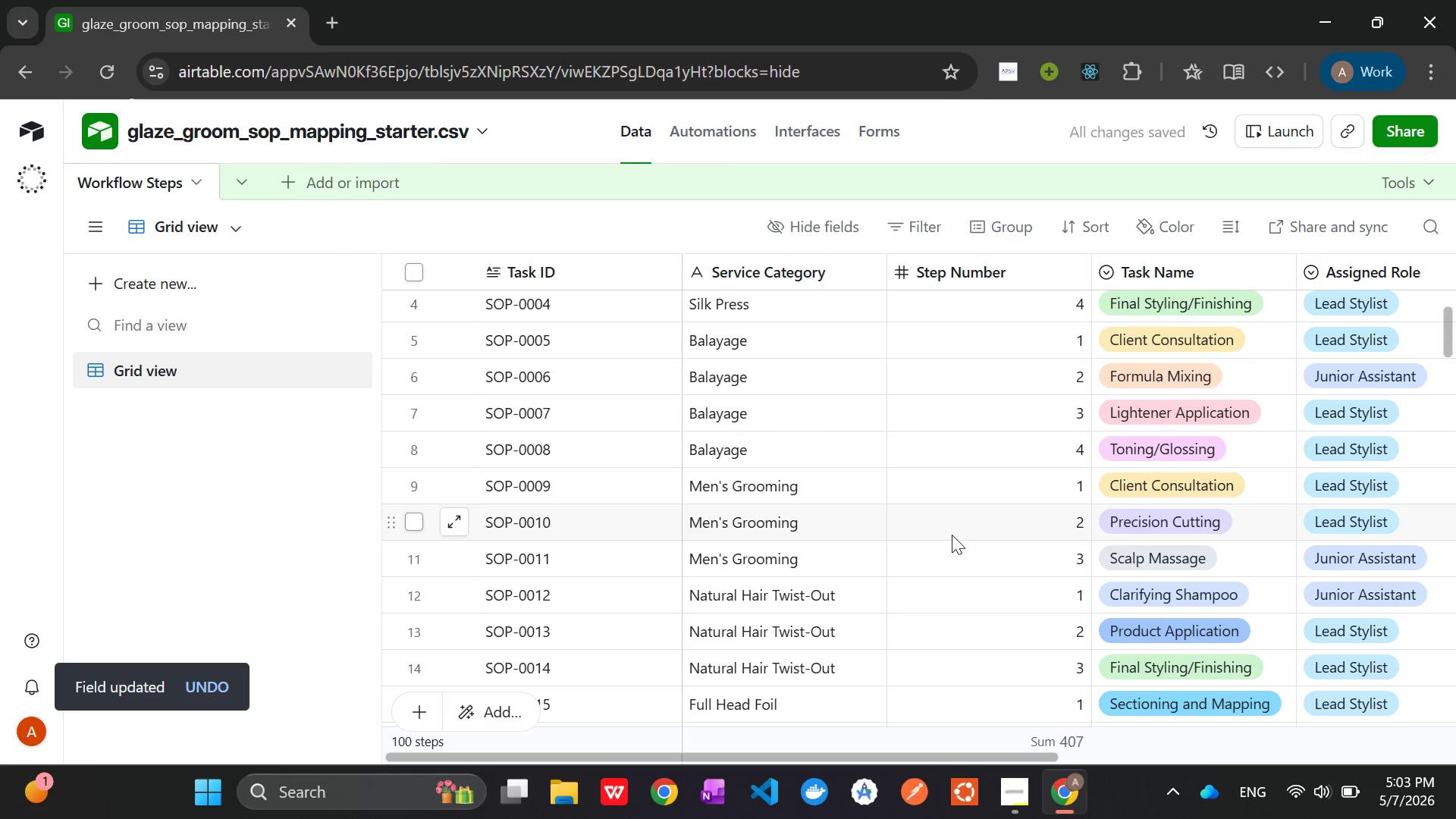 
right_click([803, 269])
 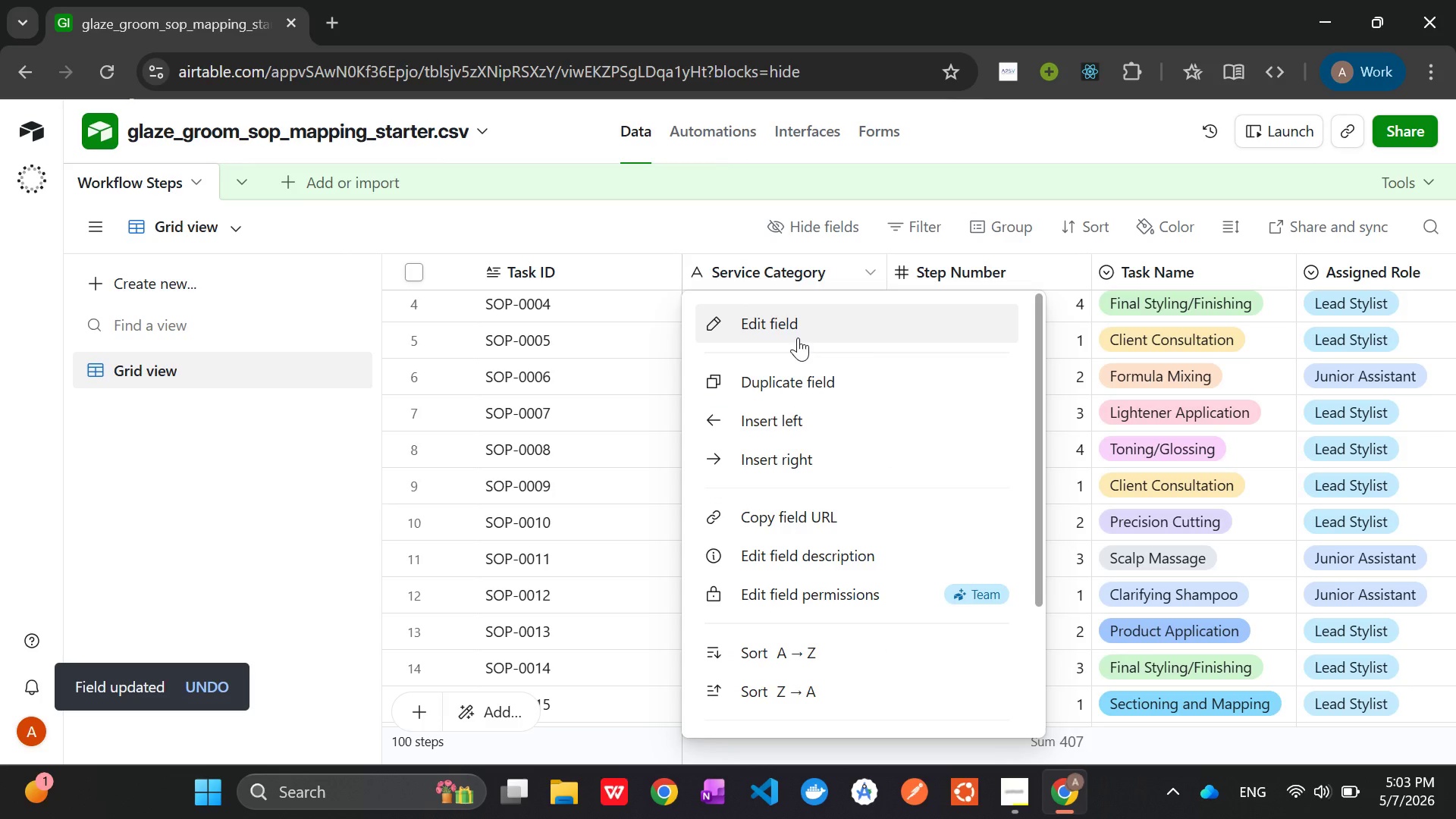 
left_click([798, 337])
 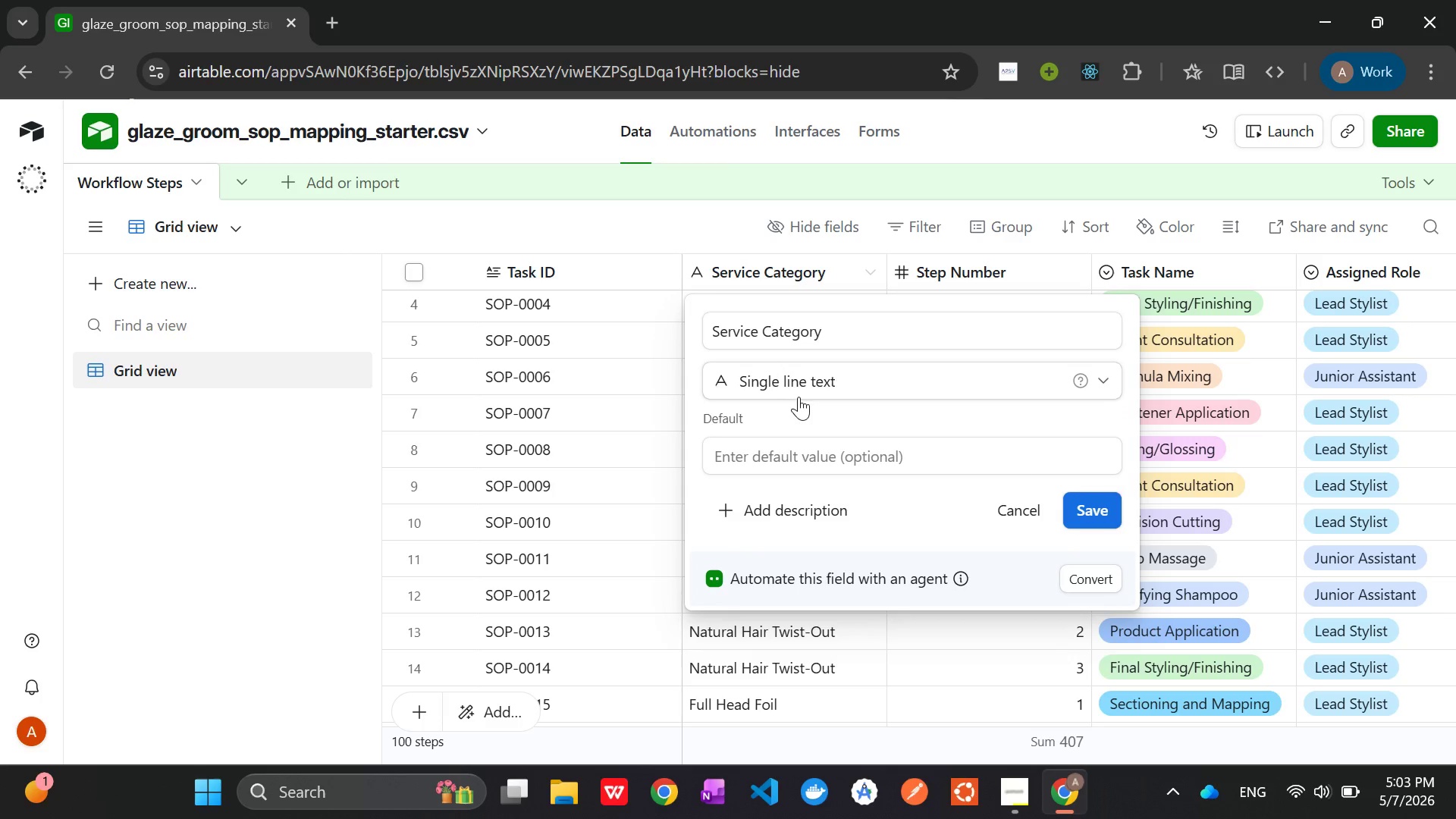 
left_click([792, 384])
 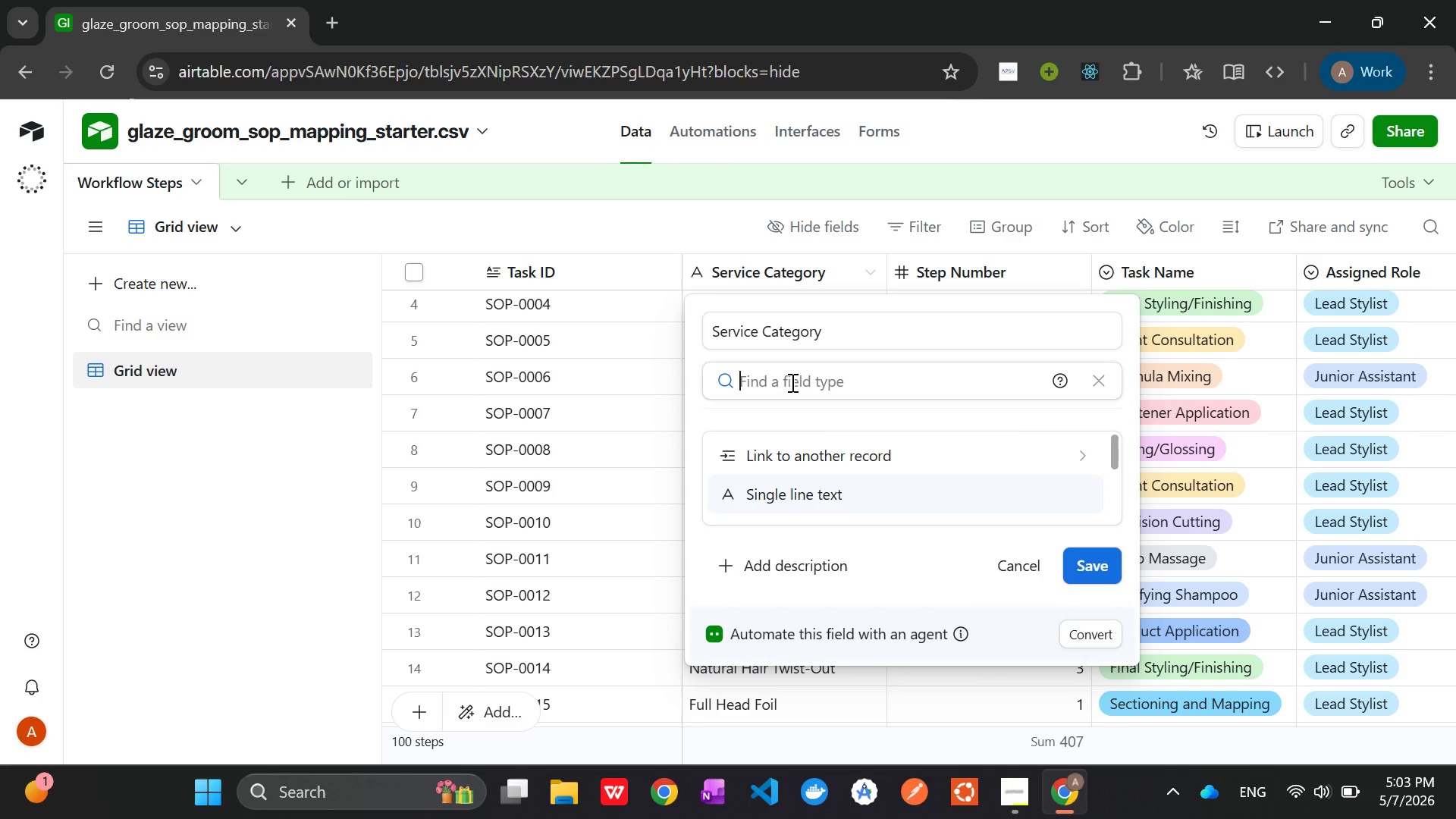 
type(li)
 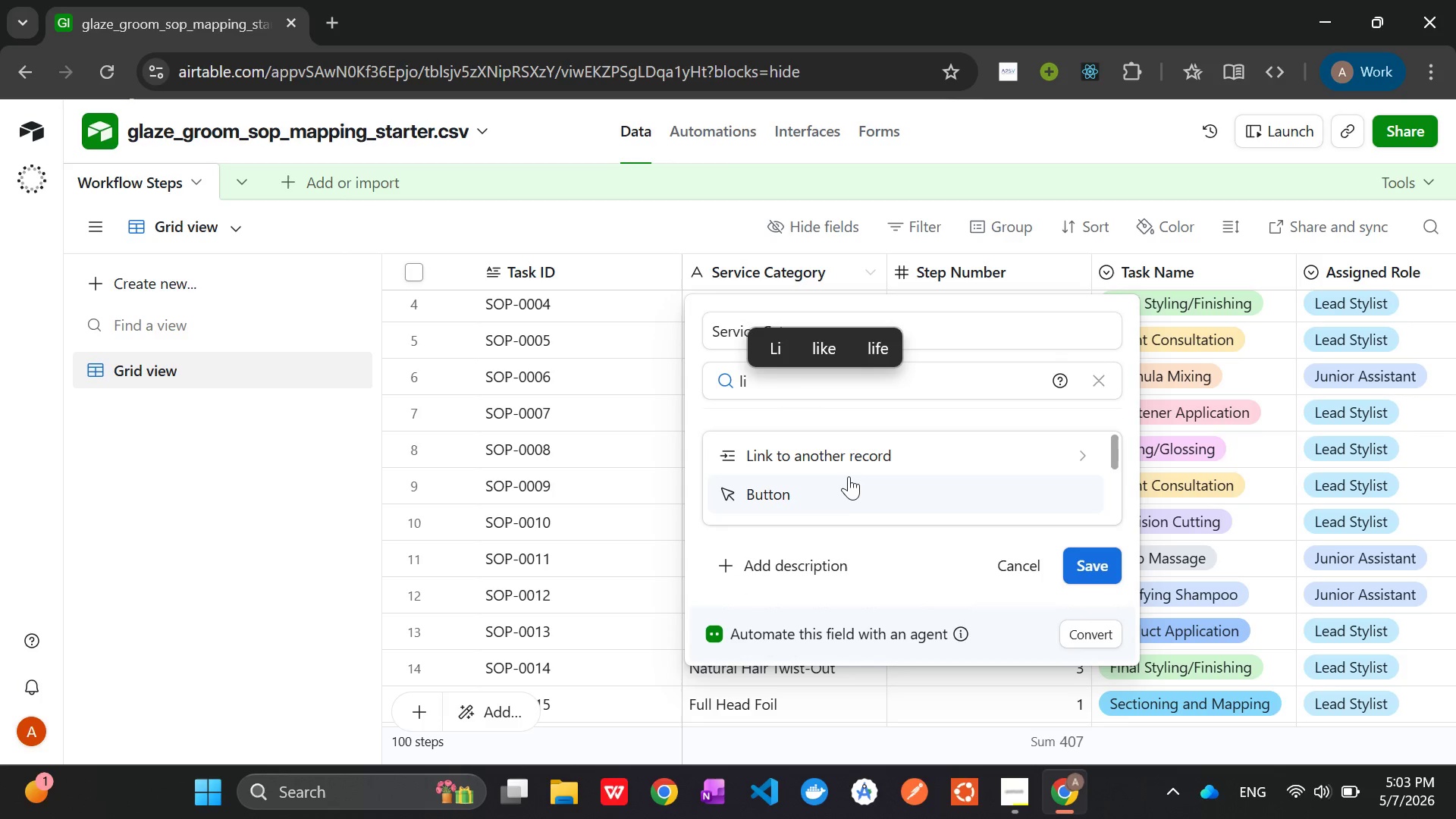 
left_click([852, 459])
 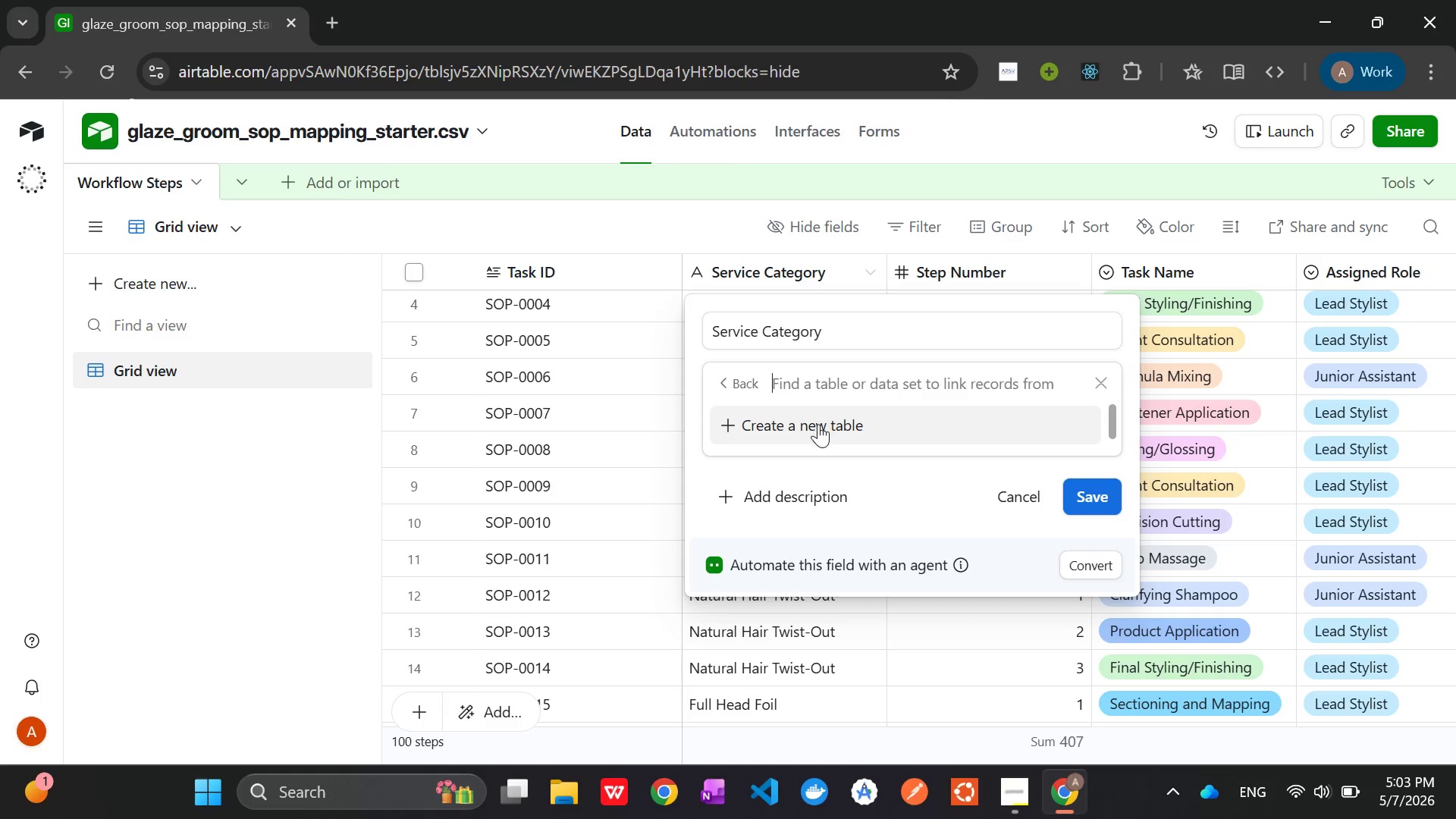 
left_click([818, 424])
 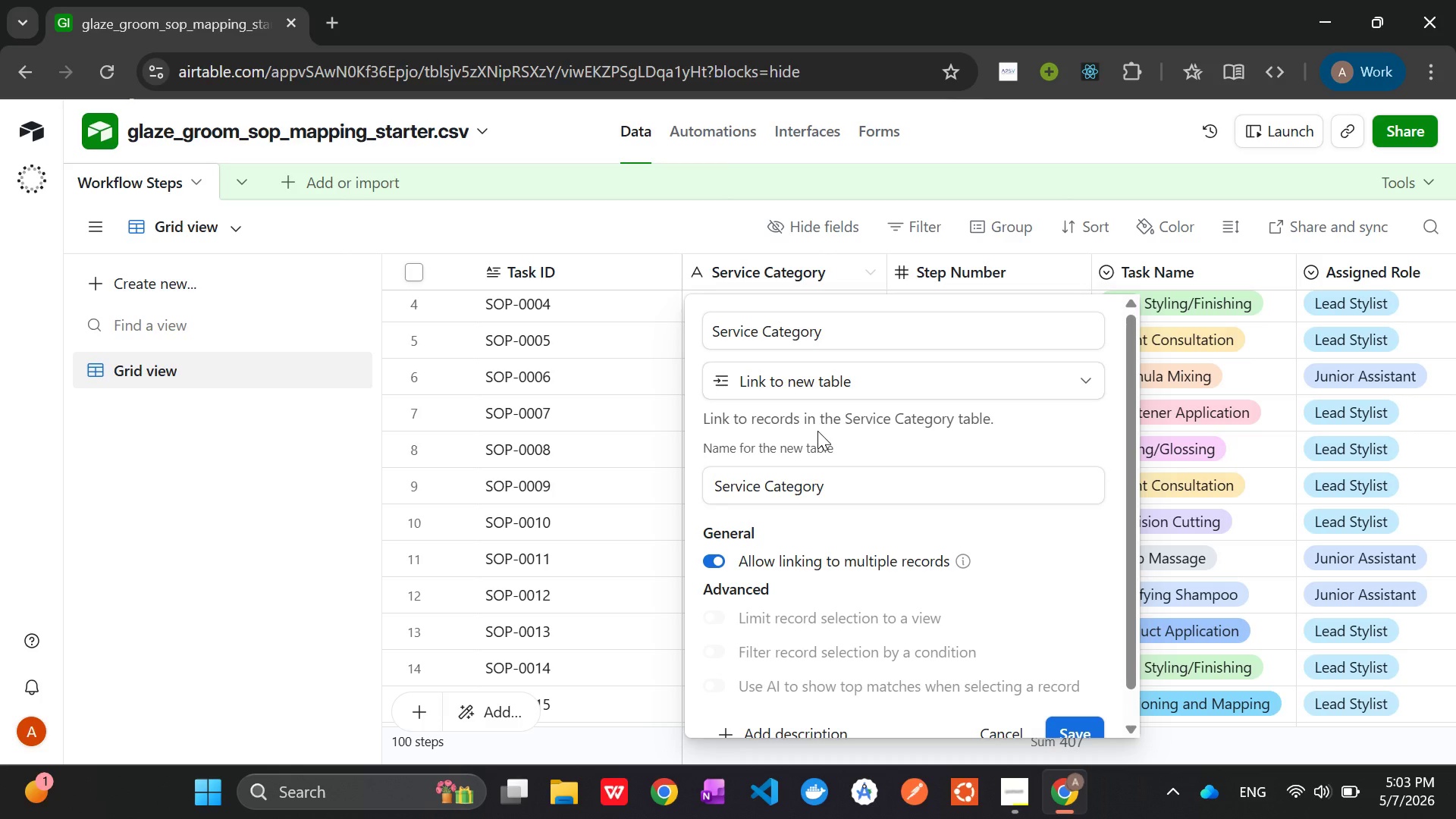 
wait(12.33)
 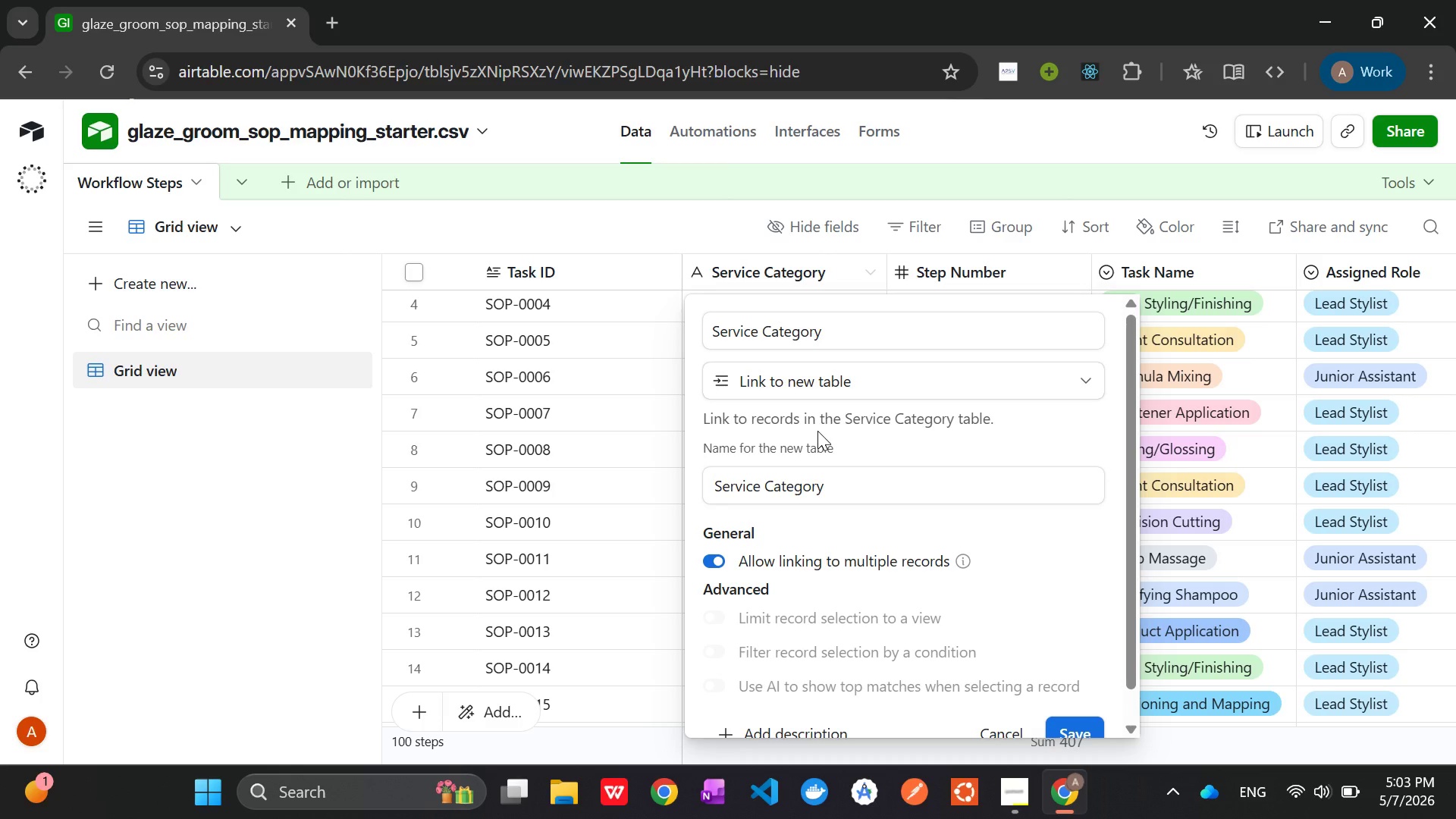 
left_click([721, 558])
 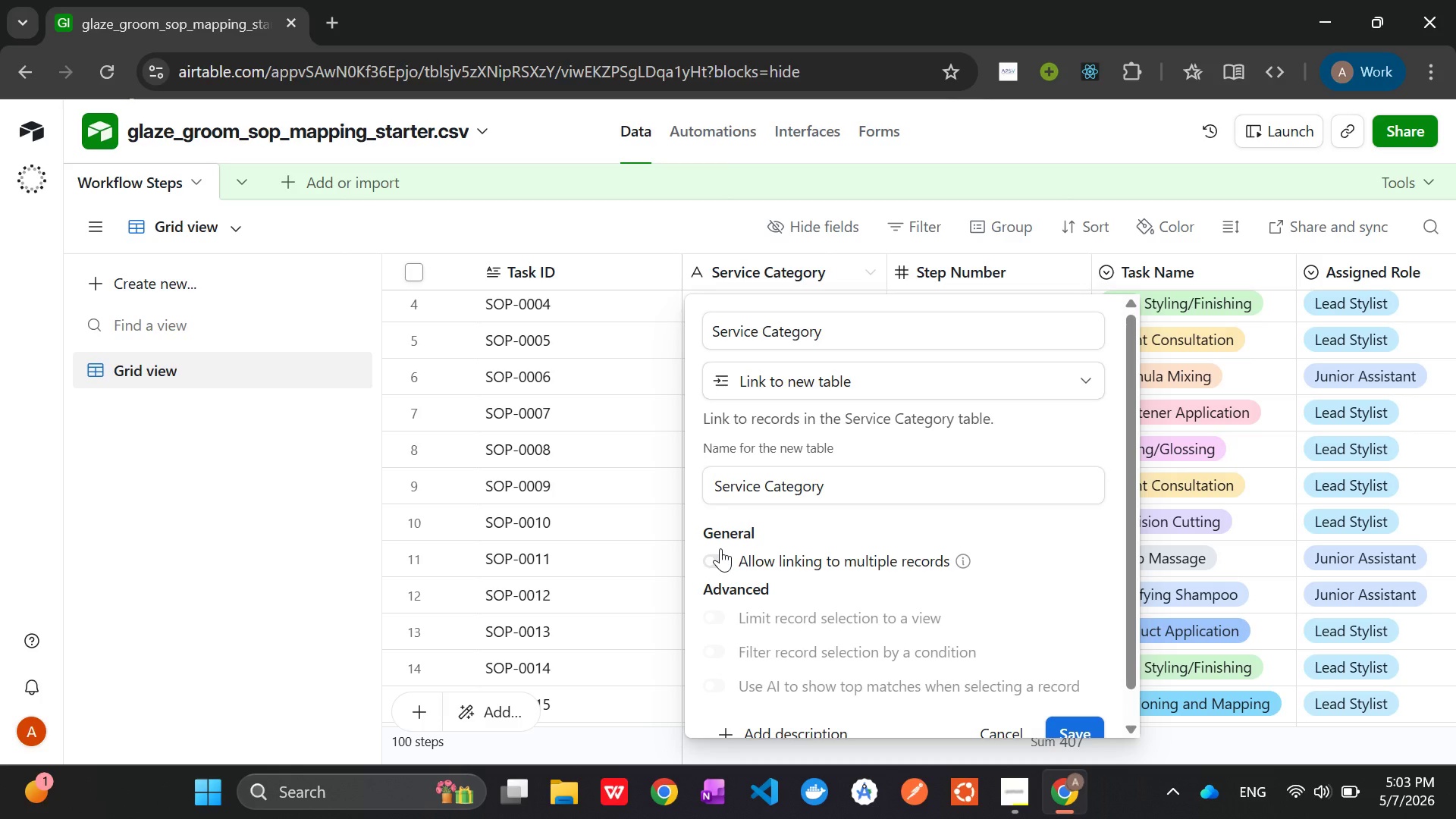 
wait(14.38)
 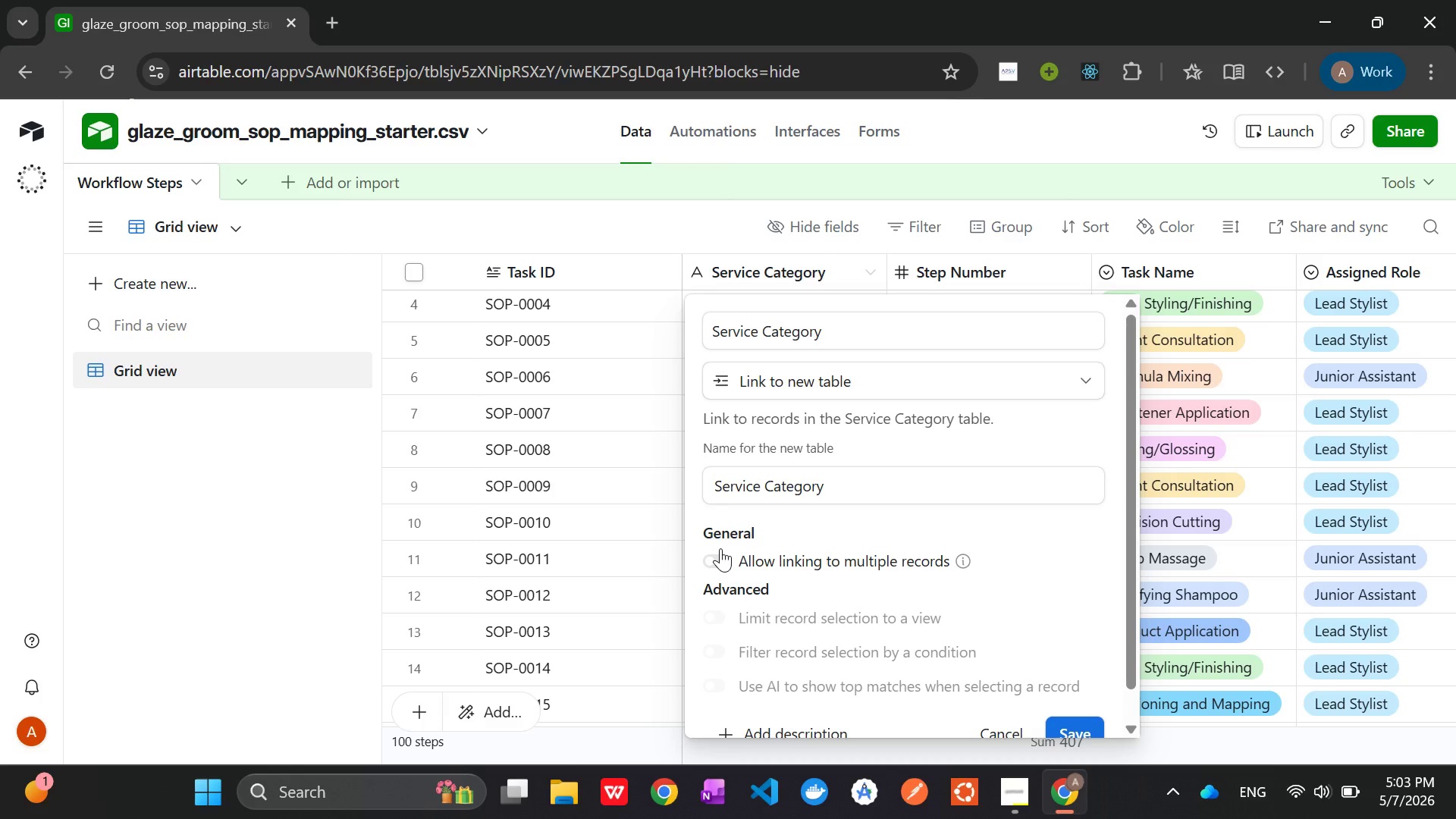 
scroll: coordinate [795, 365], scroll_direction: up, amount: 2.0
 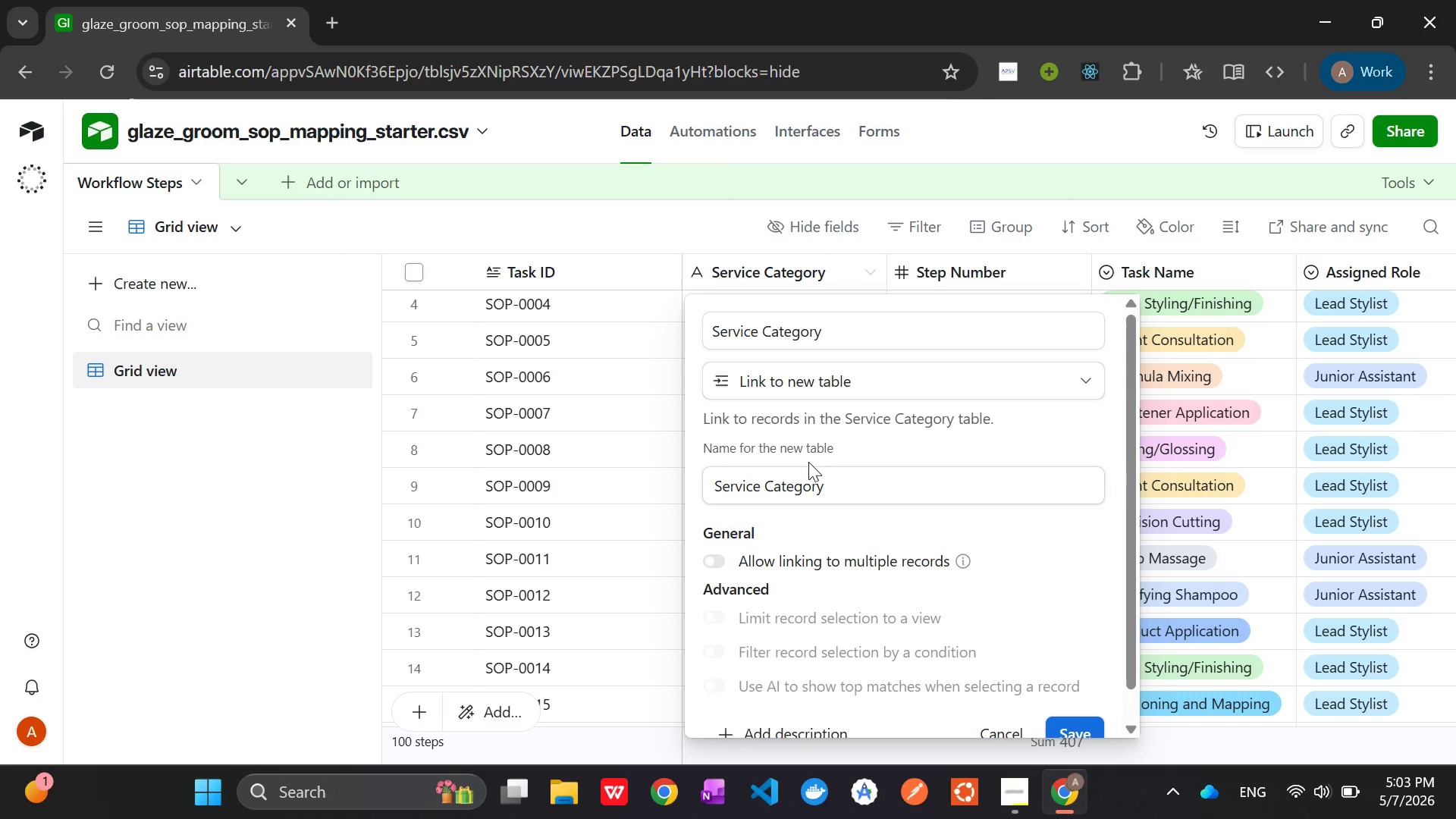 
left_click_drag(start_coordinate=[839, 486], to_coordinate=[714, 494])
 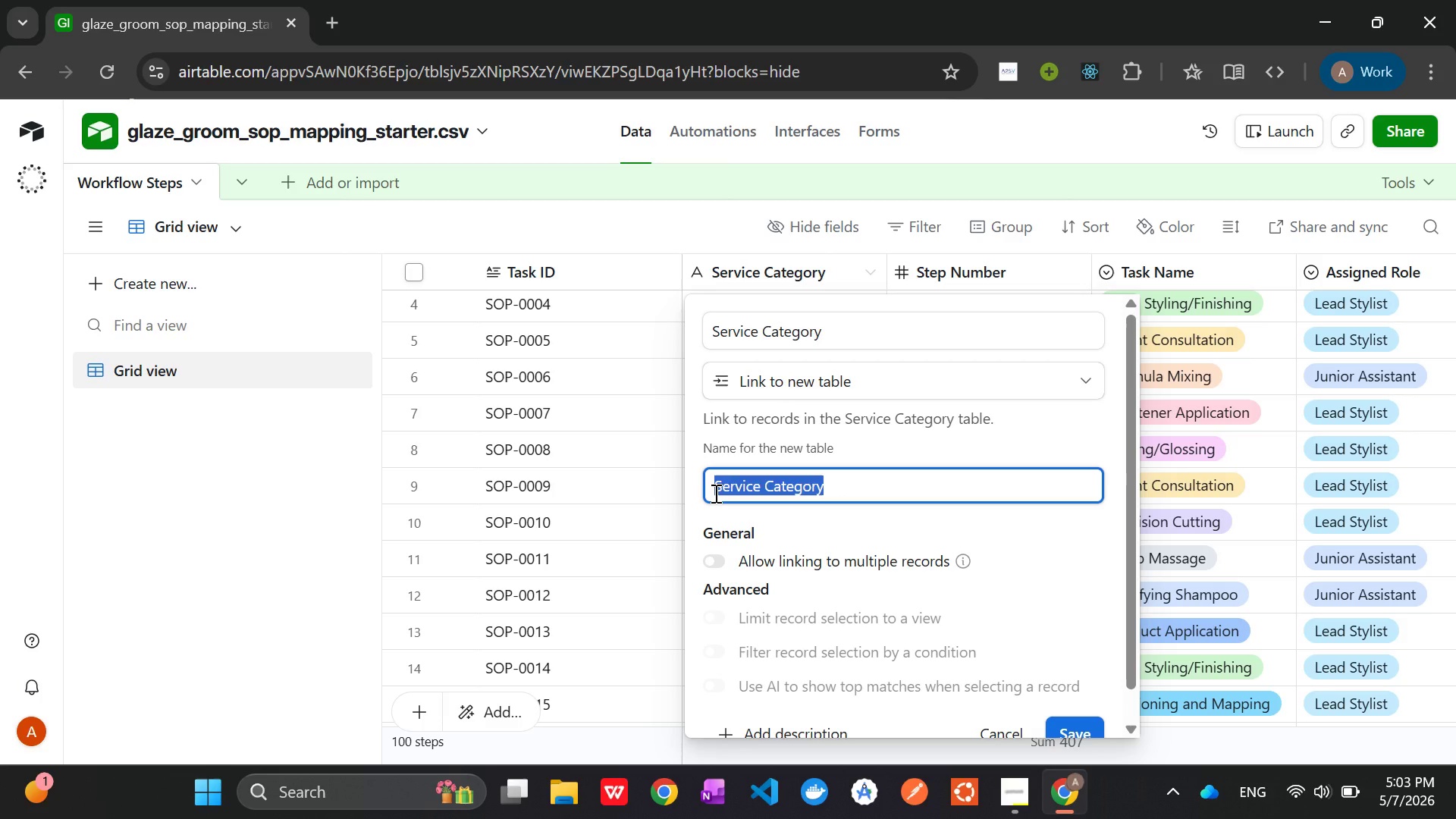 
key(ArrowRight)
 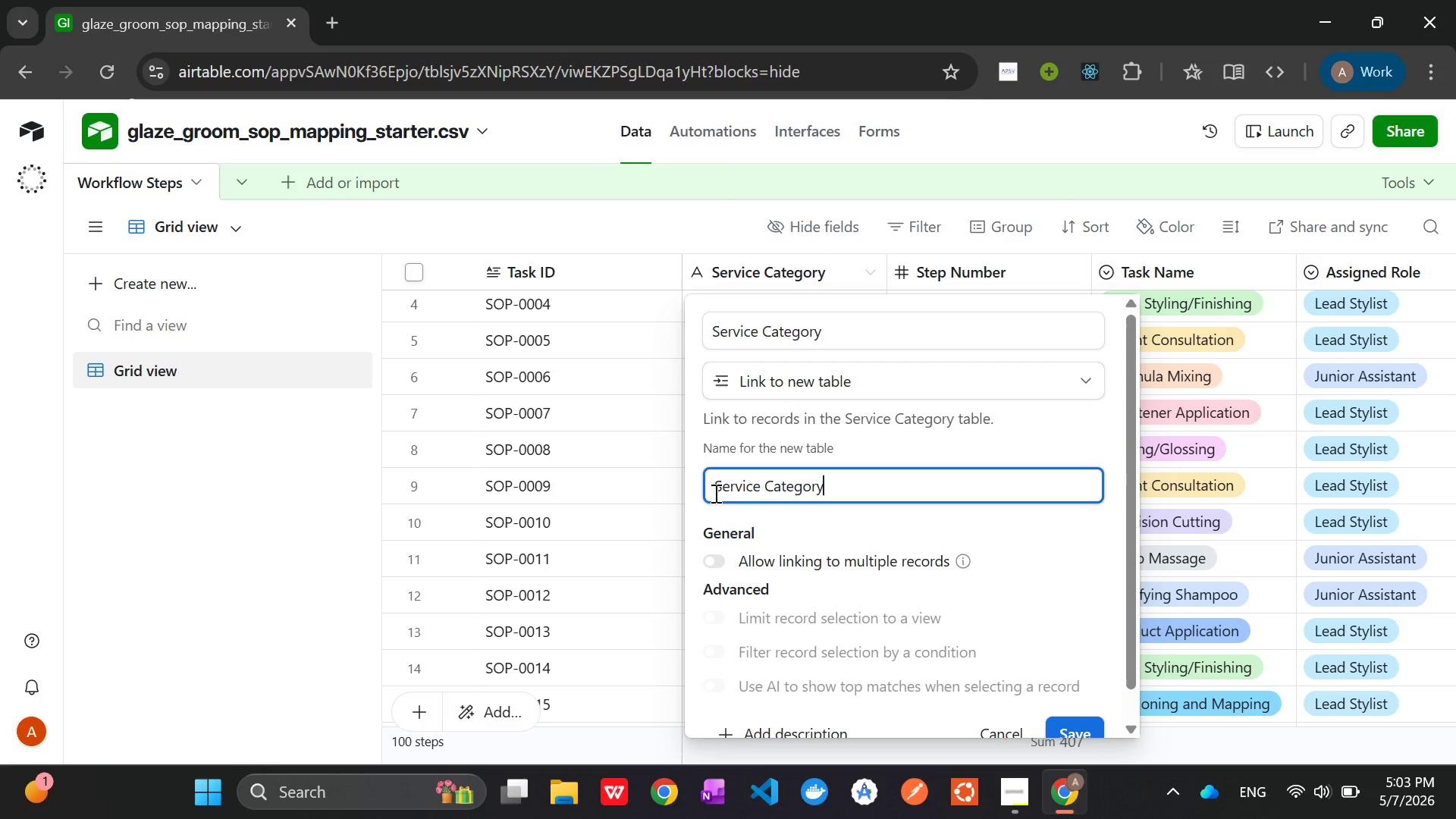 
key(ArrowRight)
 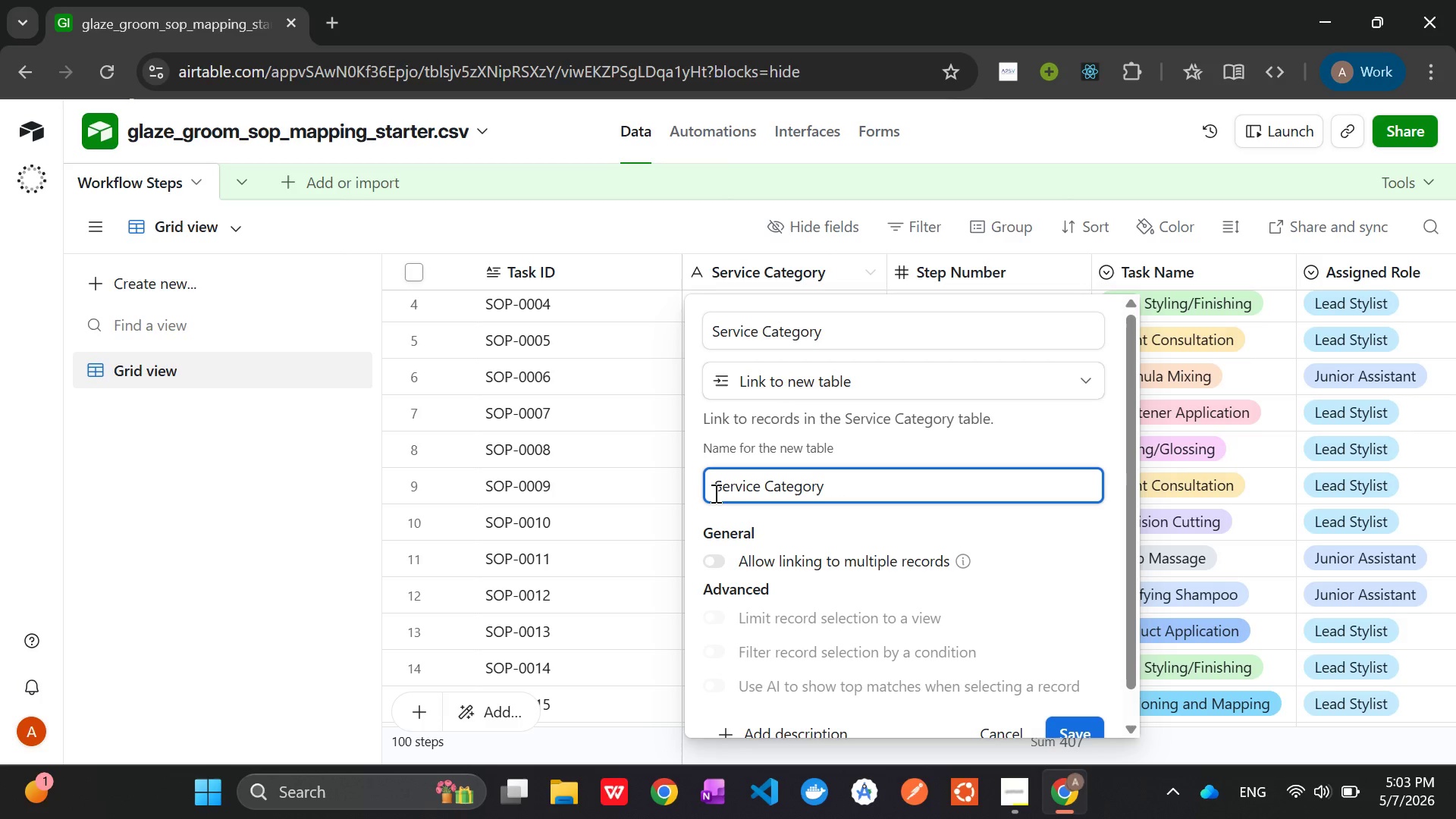 
hold_key(key=Backspace, duration=0.66)
 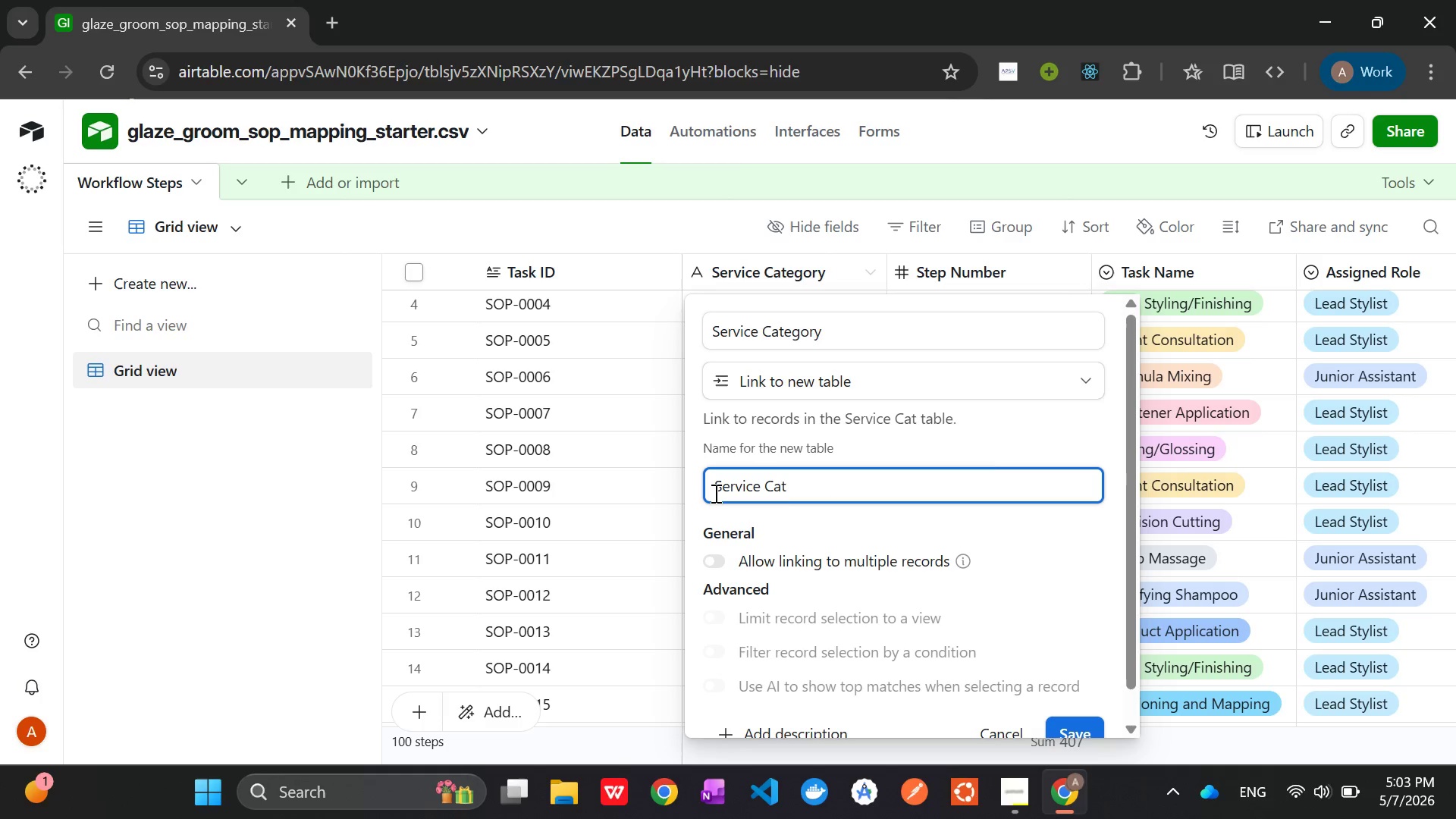 
key(Backspace)
key(Backspace)
key(Backspace)
type(Menu)
 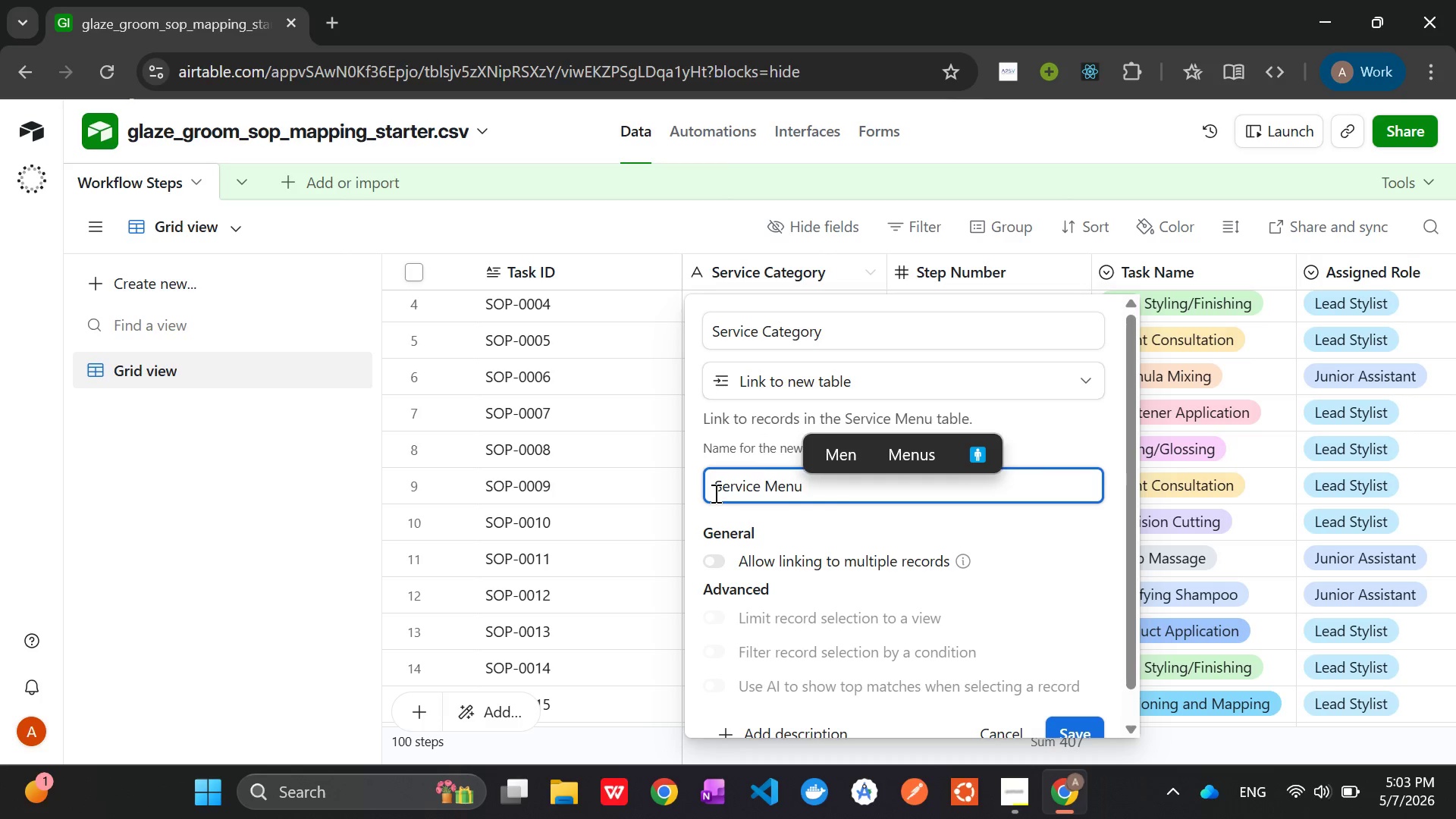 
scroll: coordinate [780, 552], scroll_direction: down, amount: 2.0
 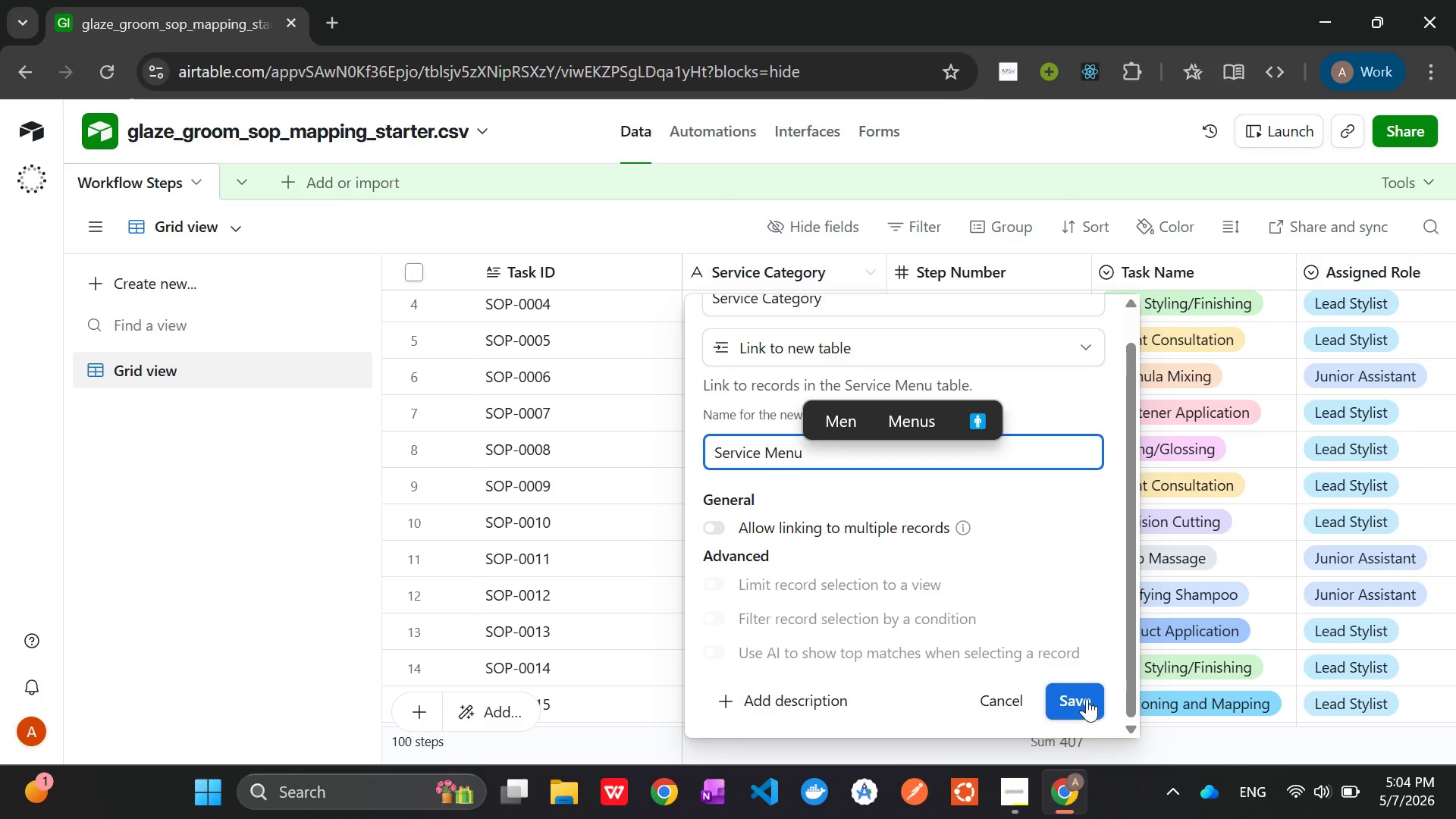 
left_click([1080, 698])
 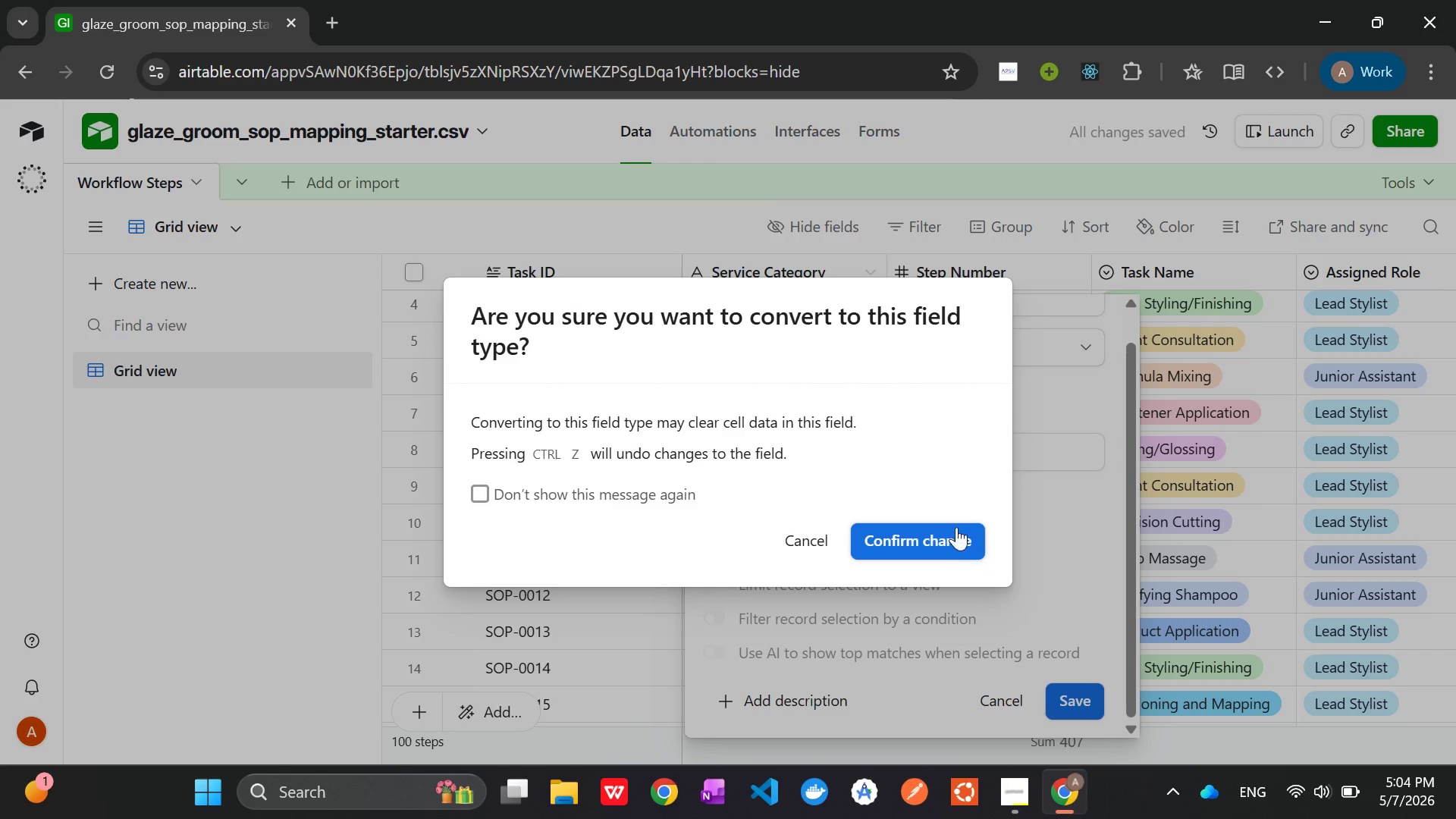 
left_click([952, 543])
 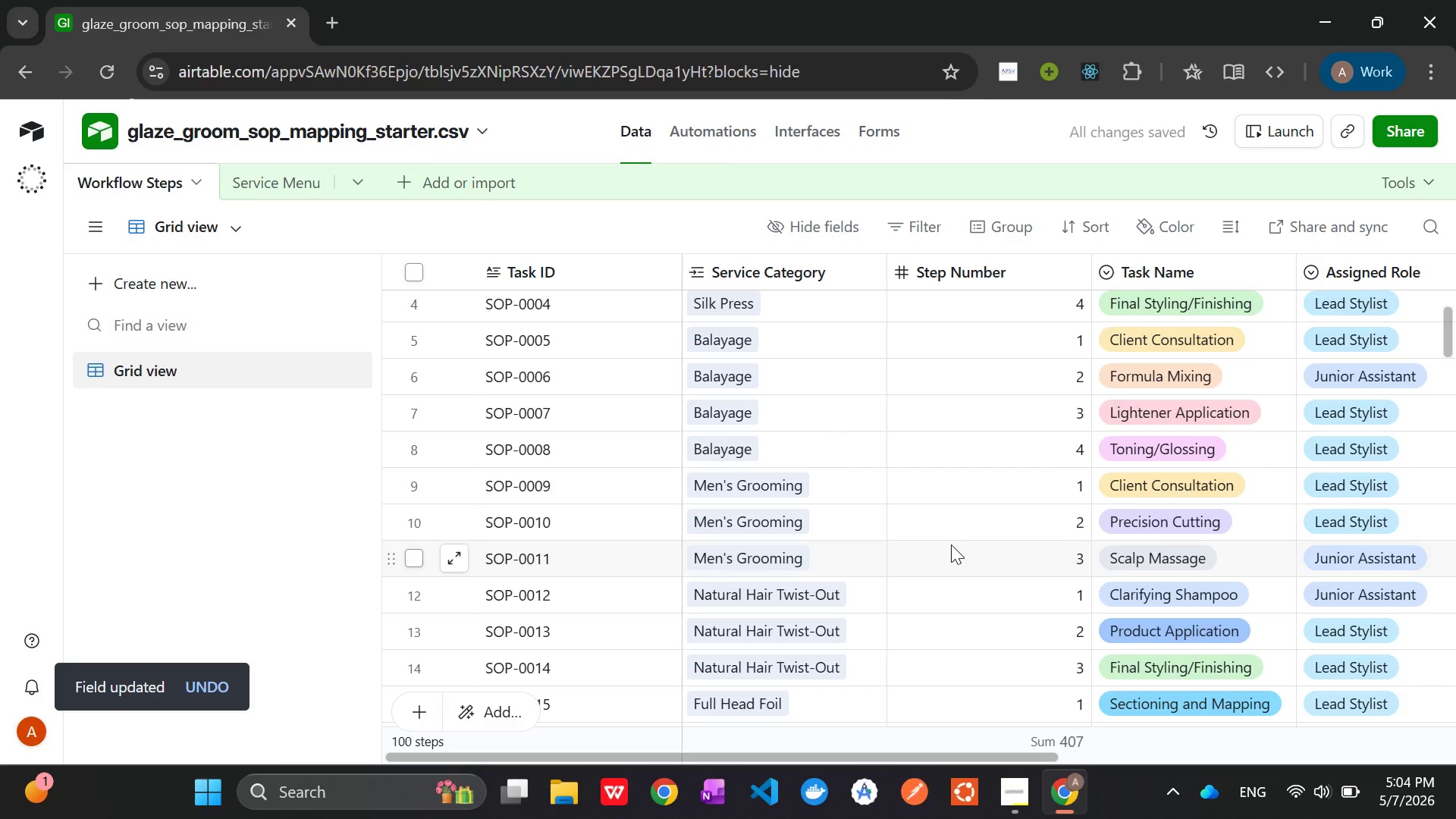 
scroll: coordinate [910, 586], scroll_direction: down, amount: 6.0
 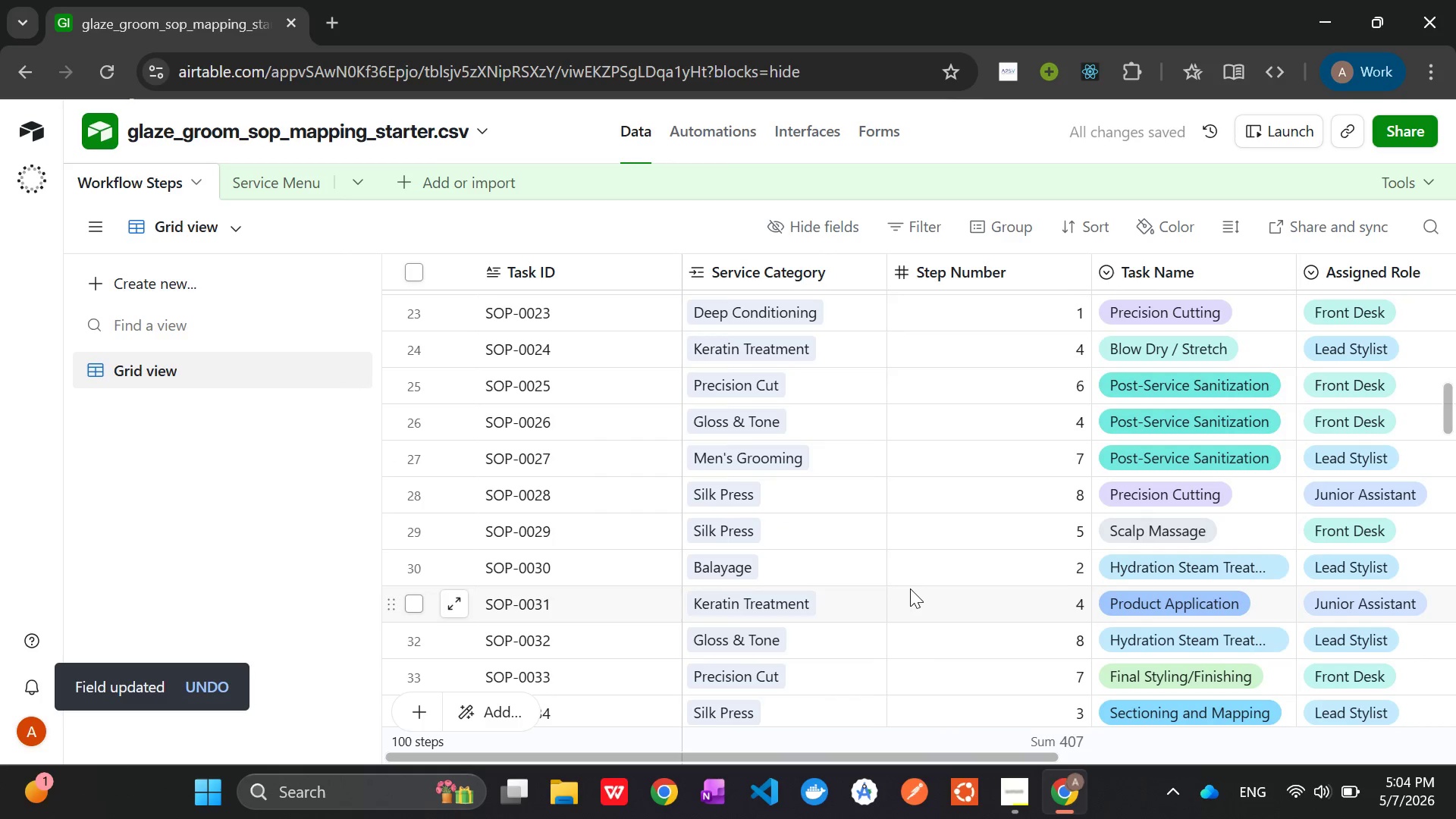 
scroll: coordinate [910, 588], scroll_direction: up, amount: 9.0
 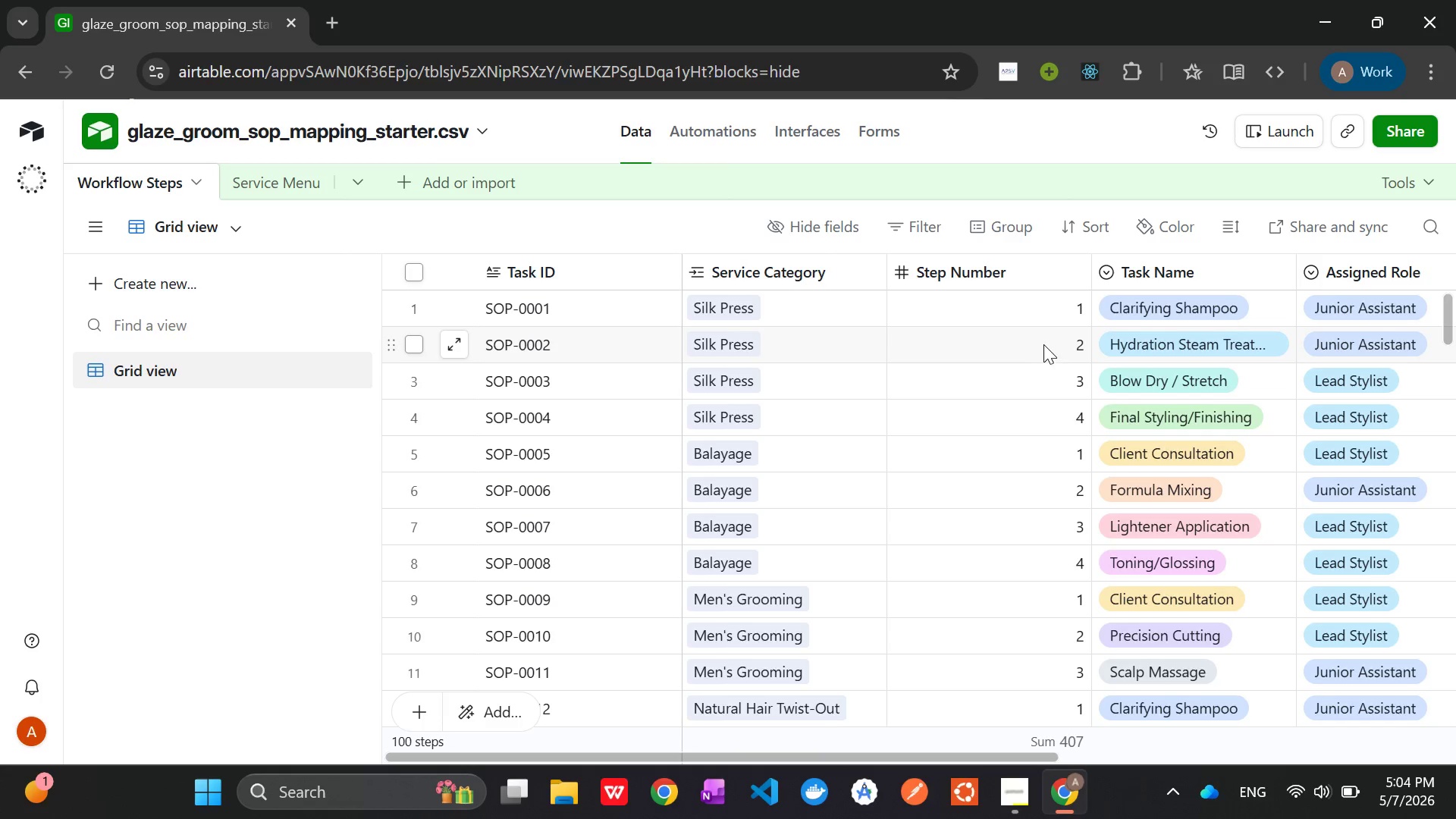 
wait(36.59)
 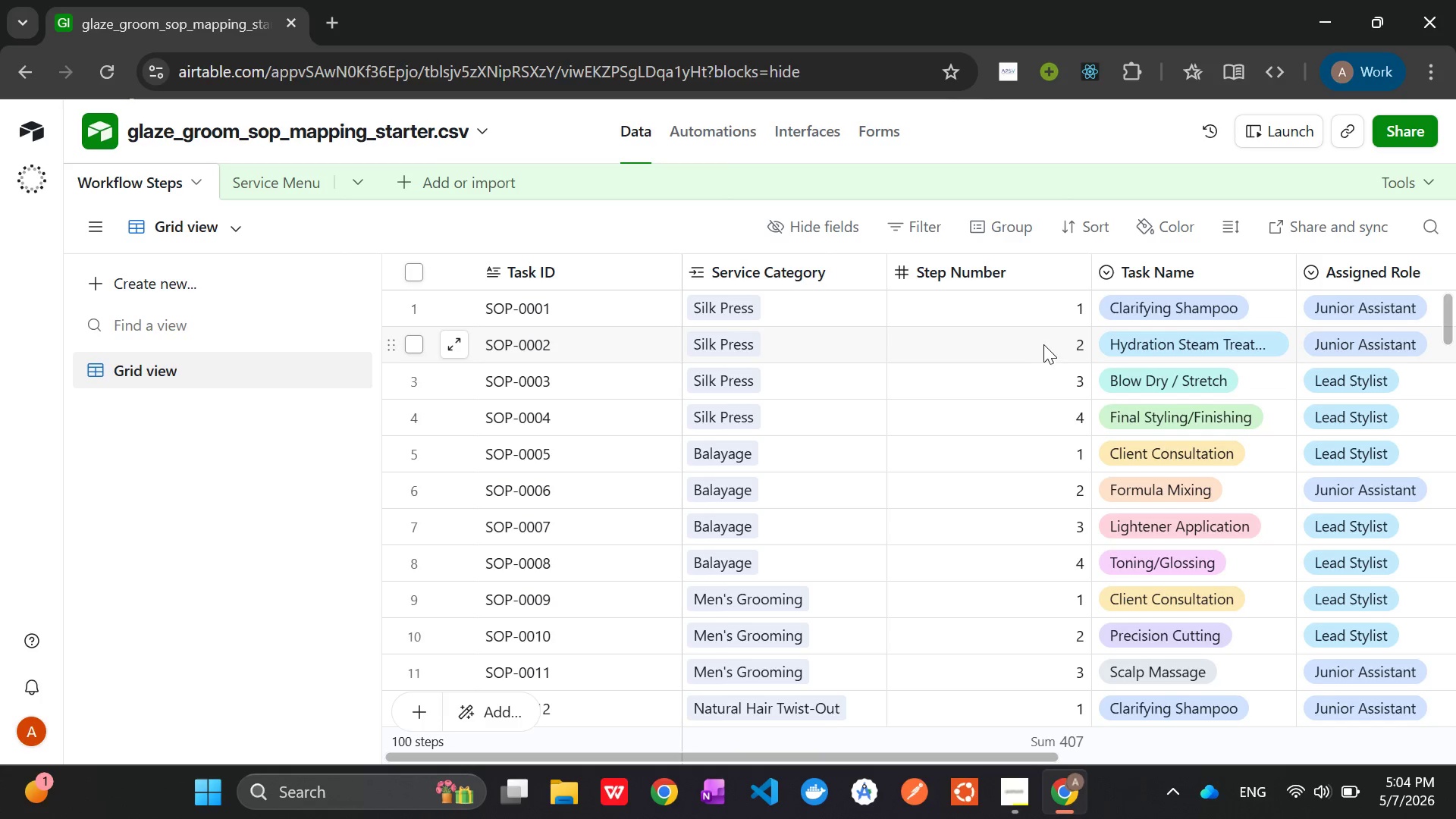 
left_click([1081, 274])
 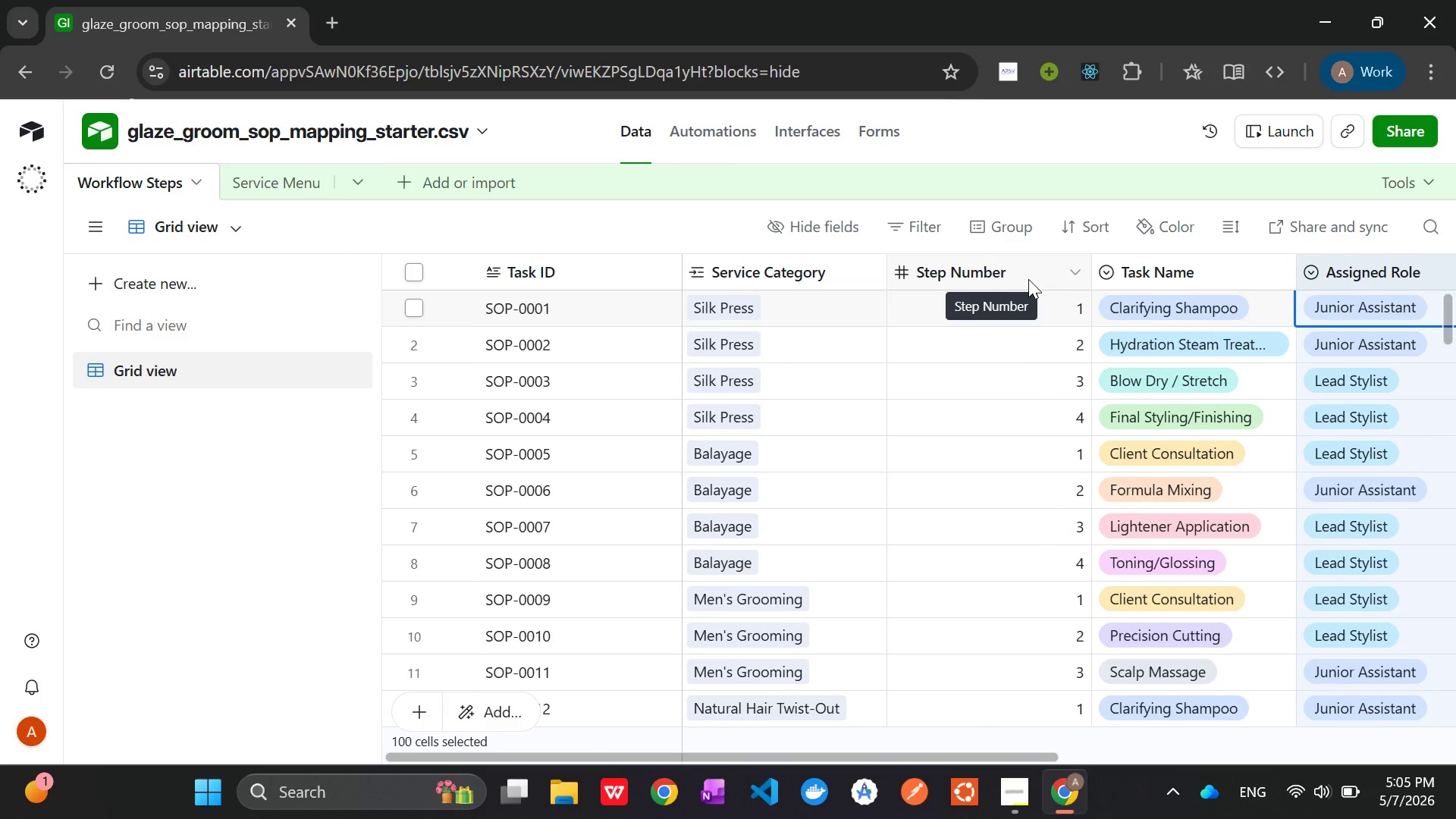 
wait(33.94)
 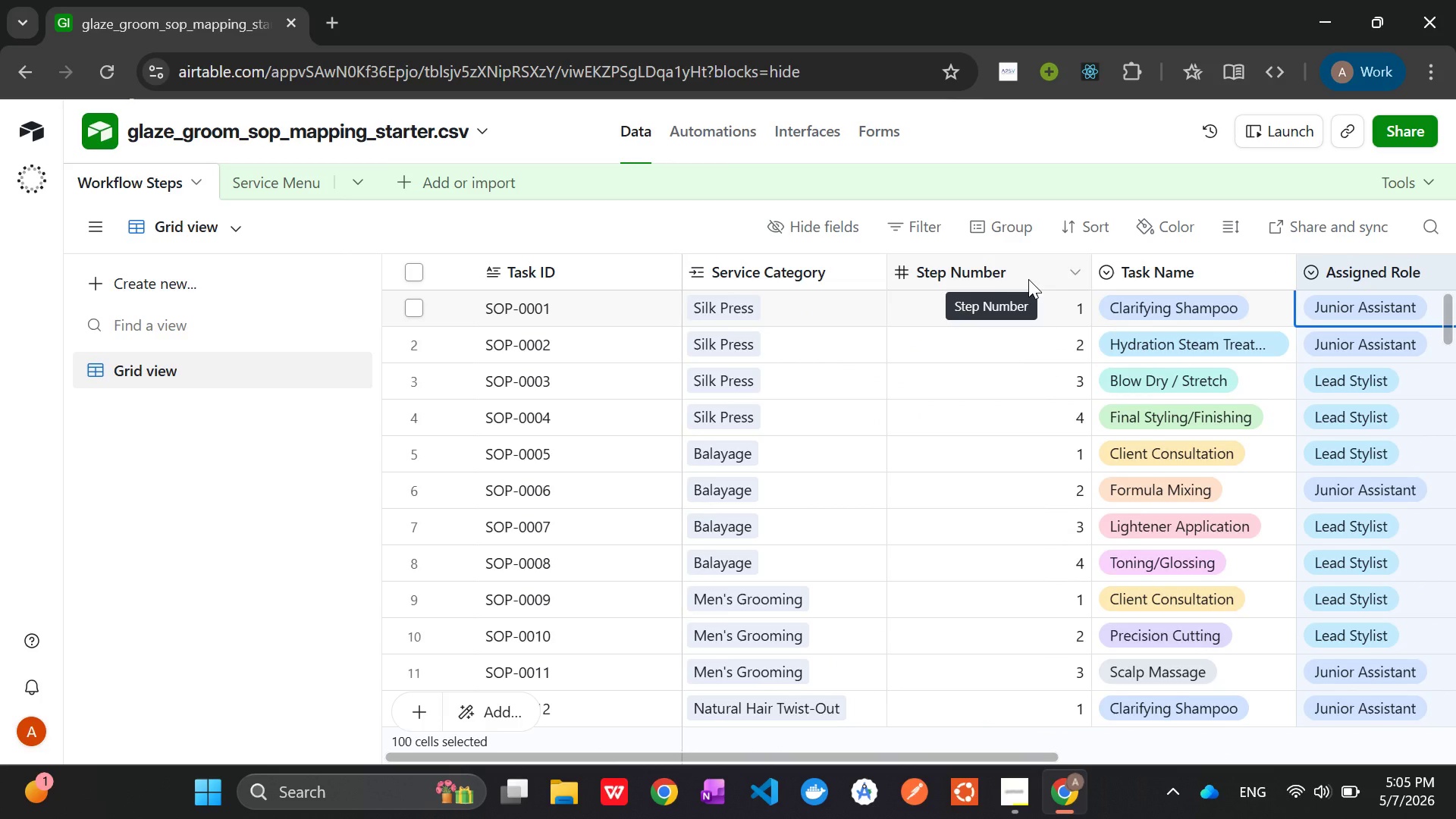 
left_click([1028, 279])
 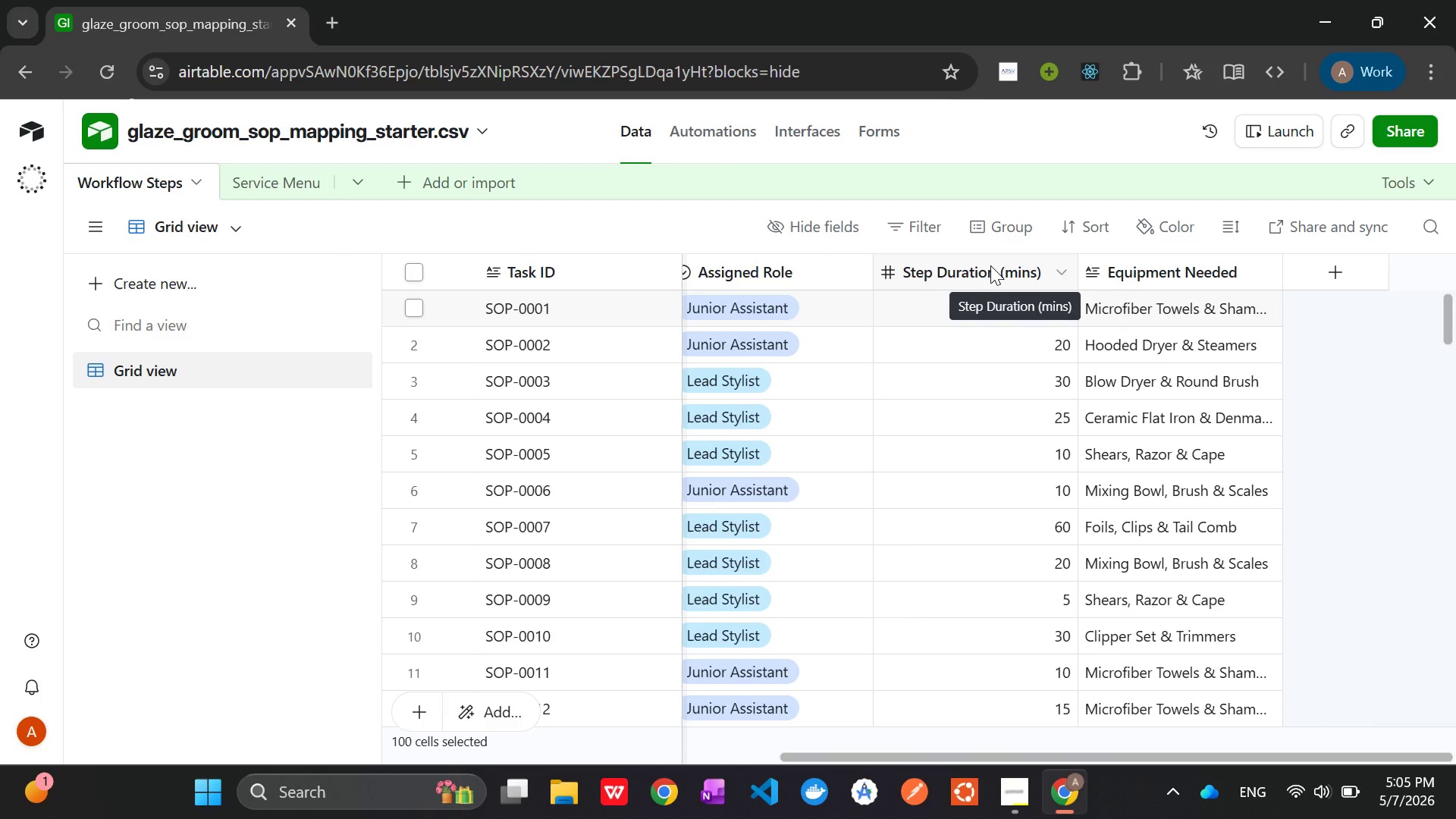 
wait(42.52)
 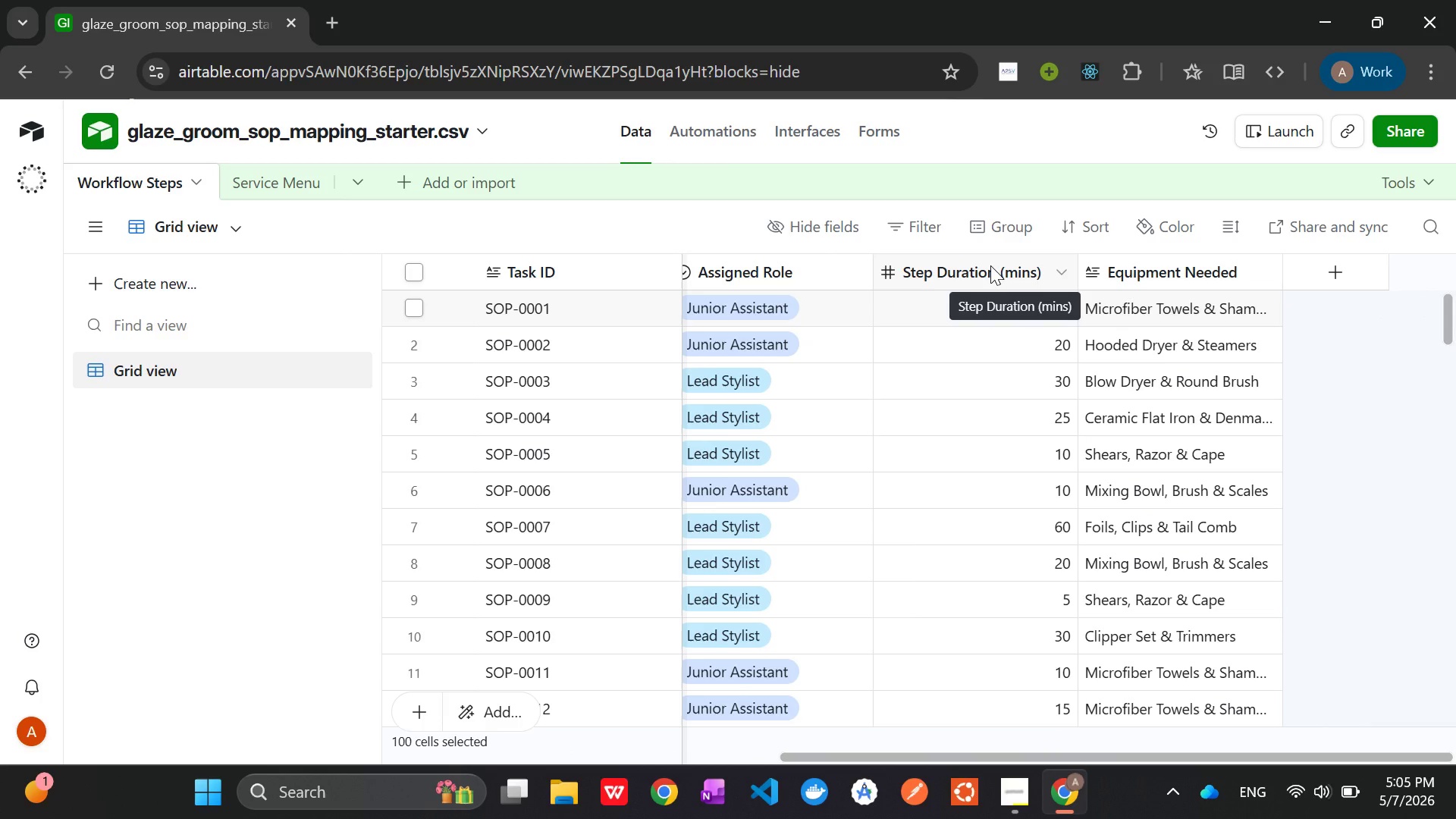 
left_click([1009, 793])